 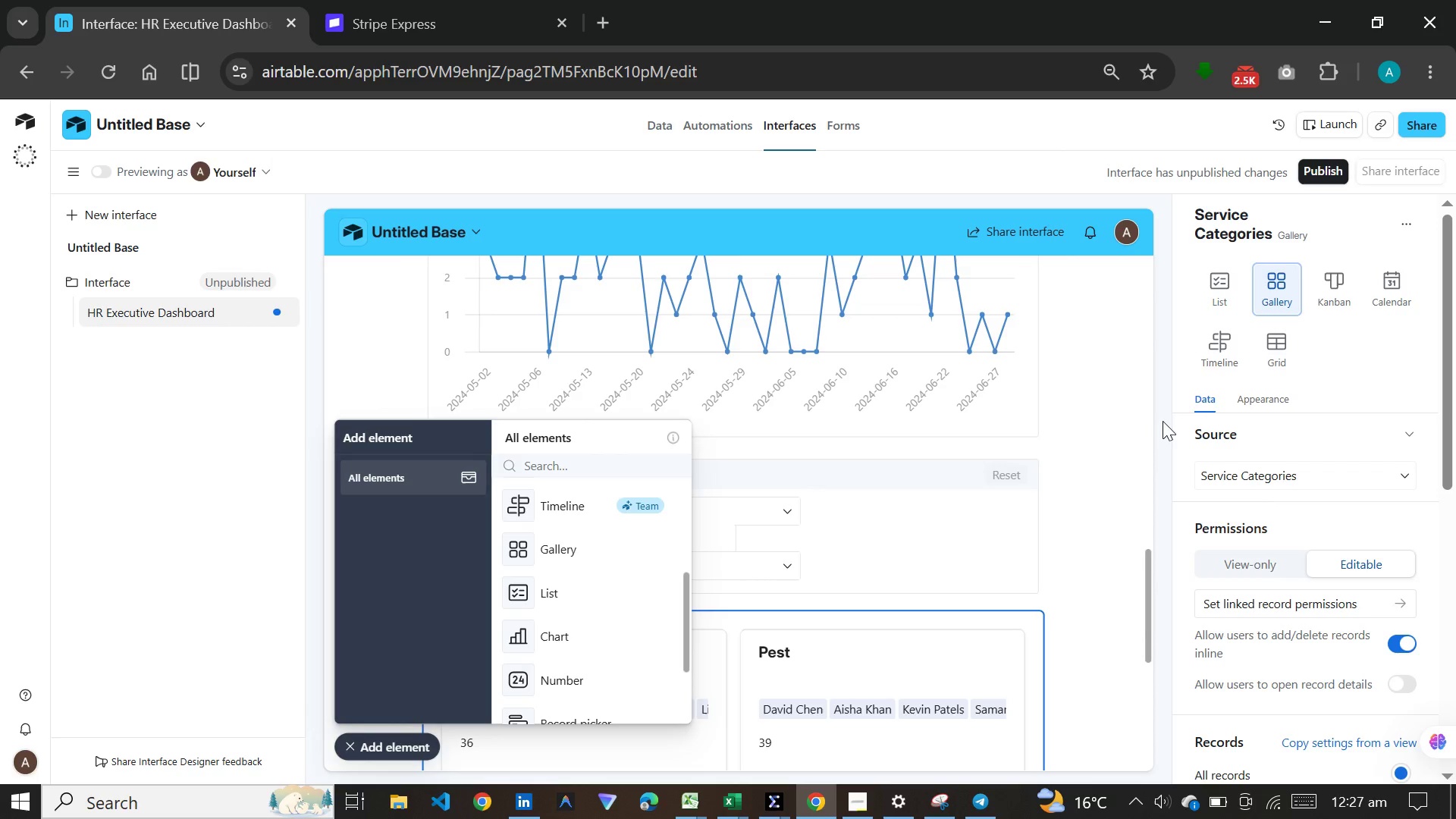 
key(Control+V)
 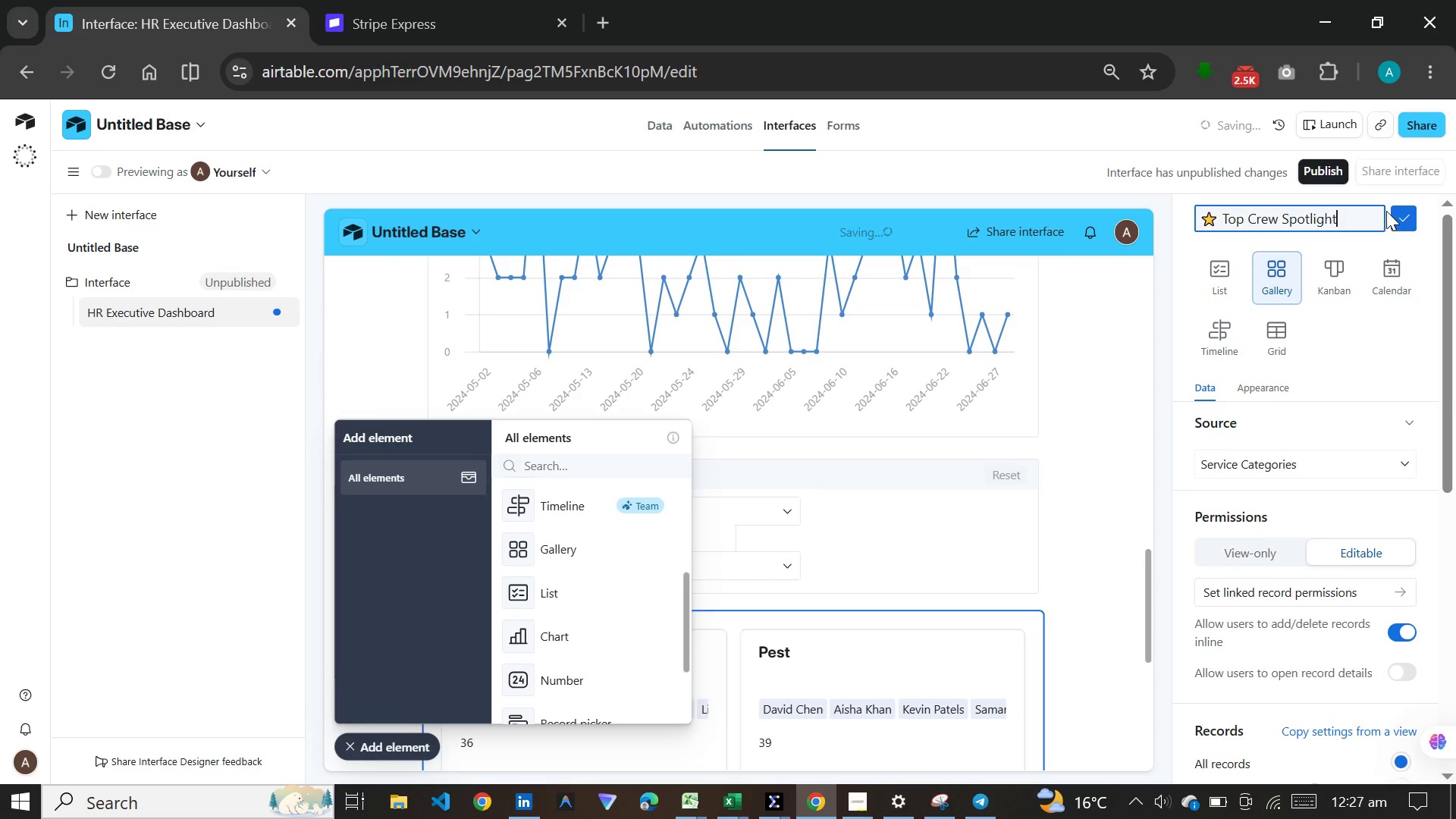 
left_click([1398, 212])
 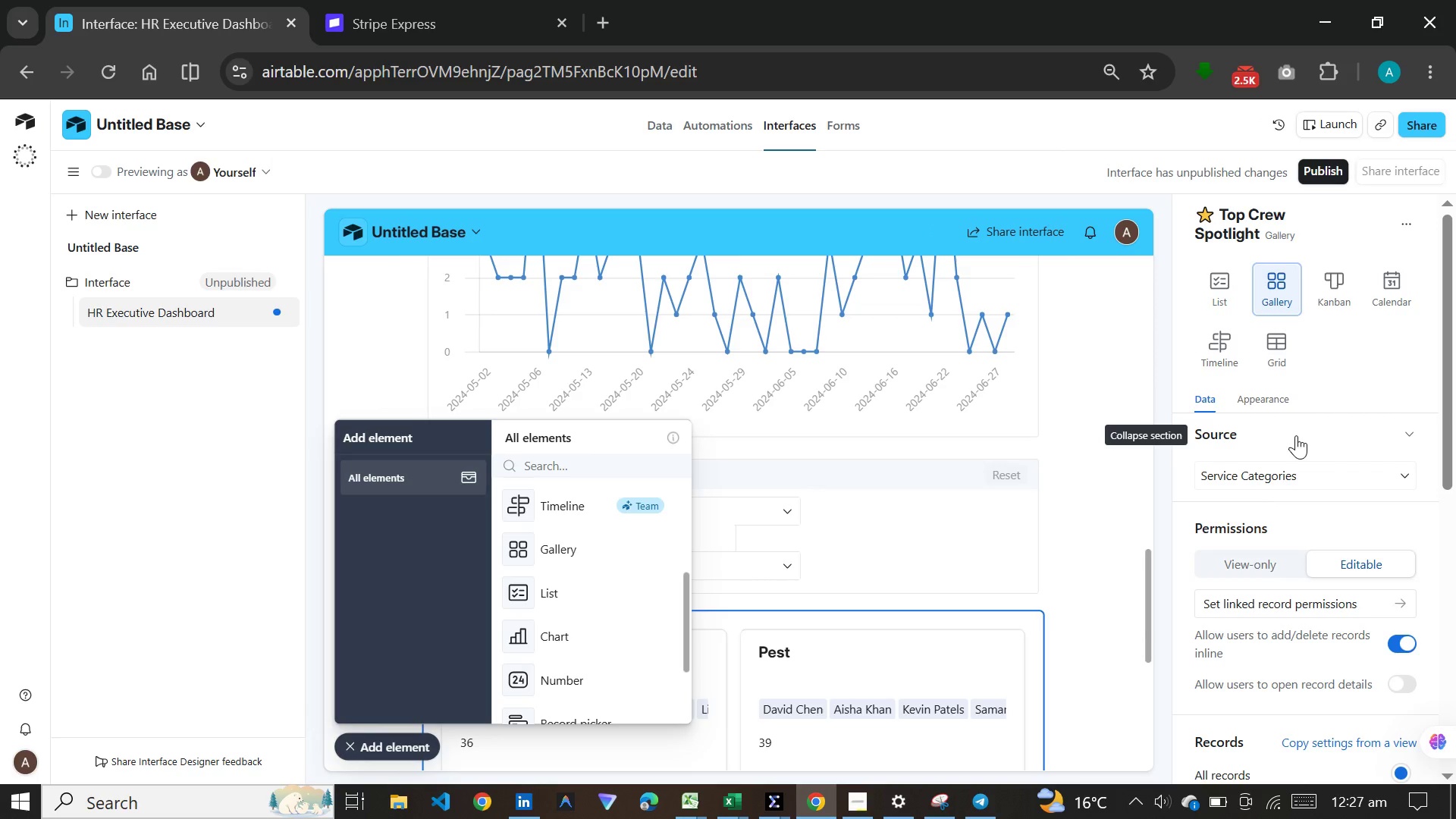 
wait(12.23)
 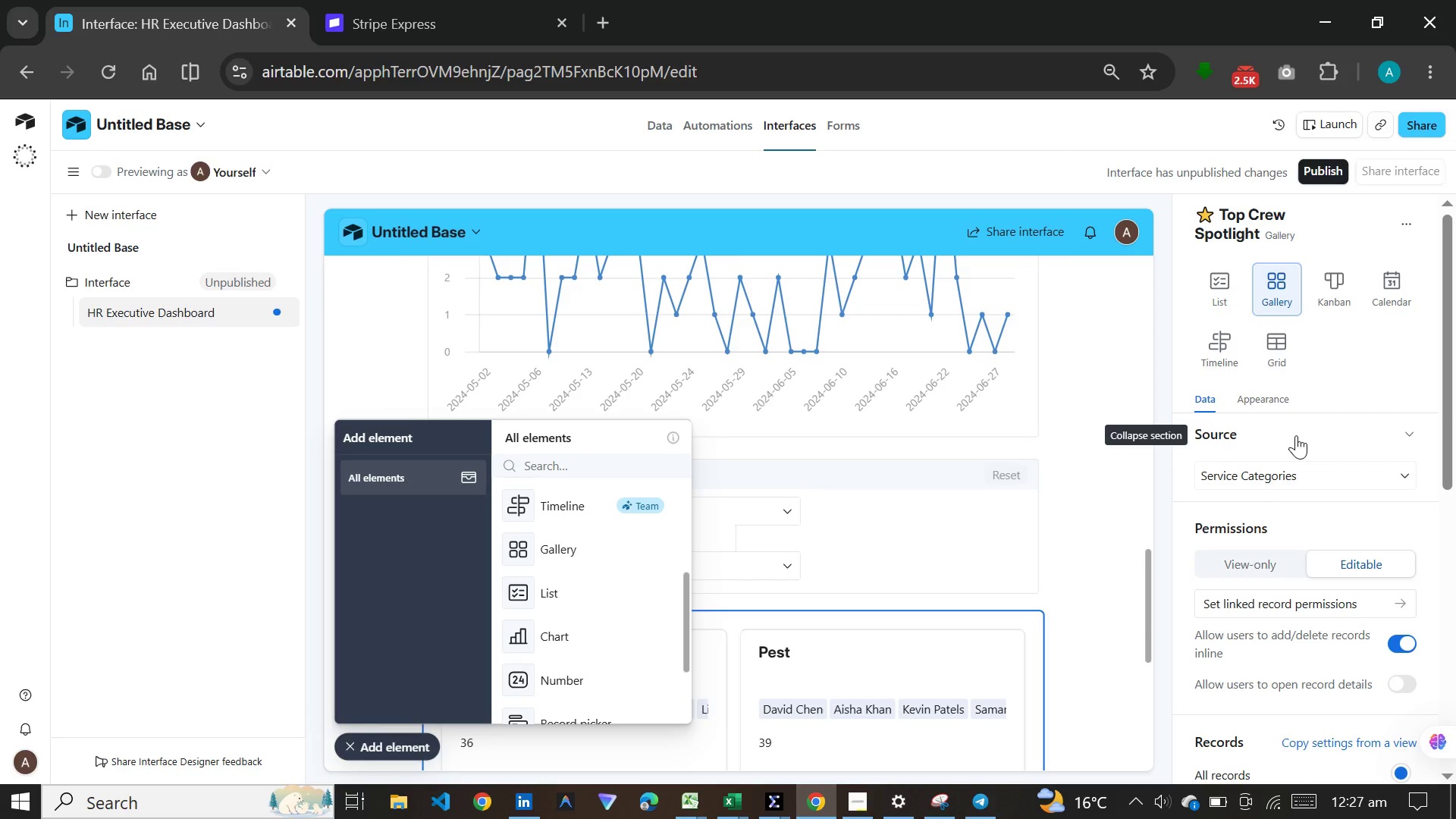 
left_click([1356, 469])
 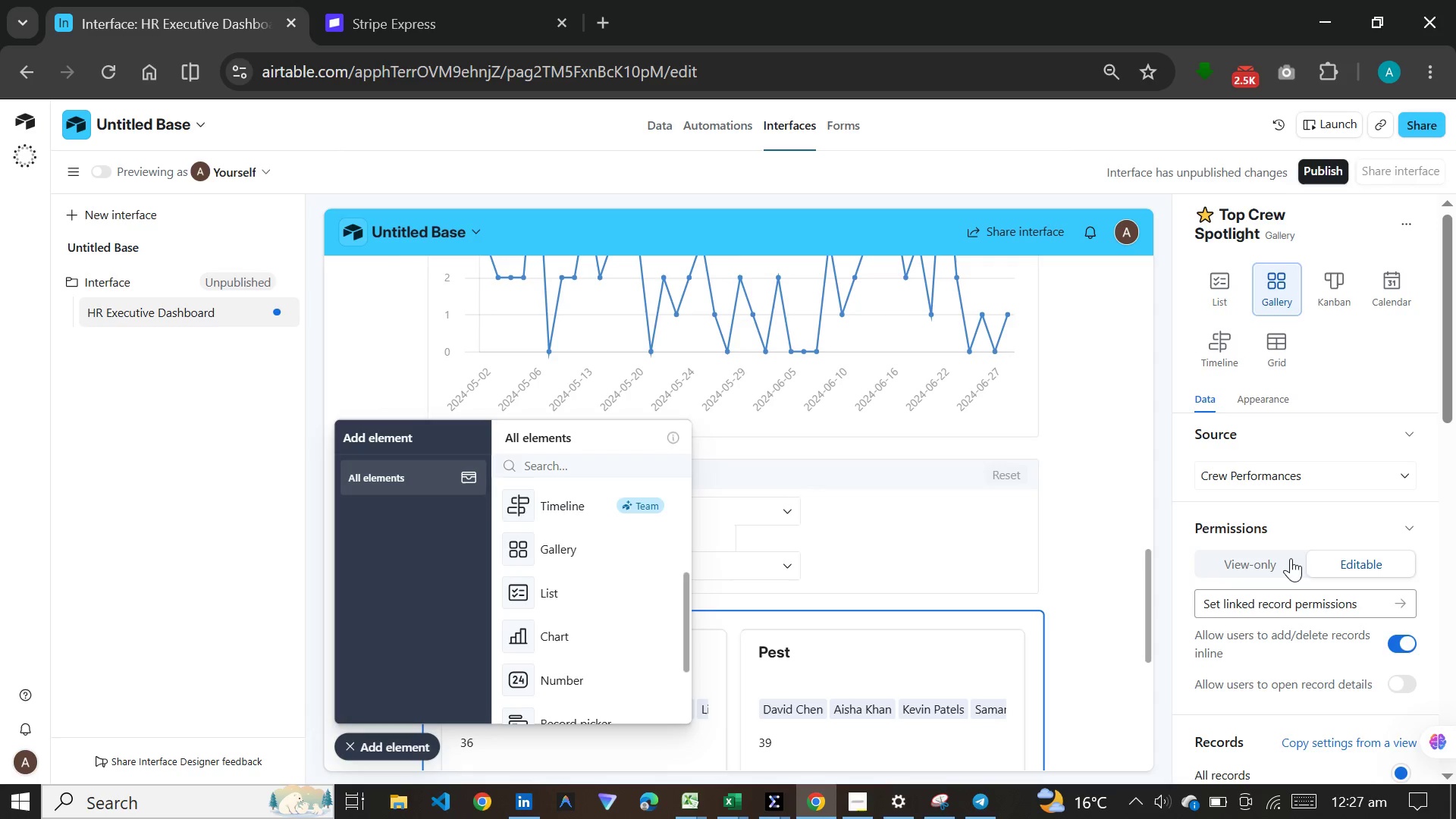 
wait(8.34)
 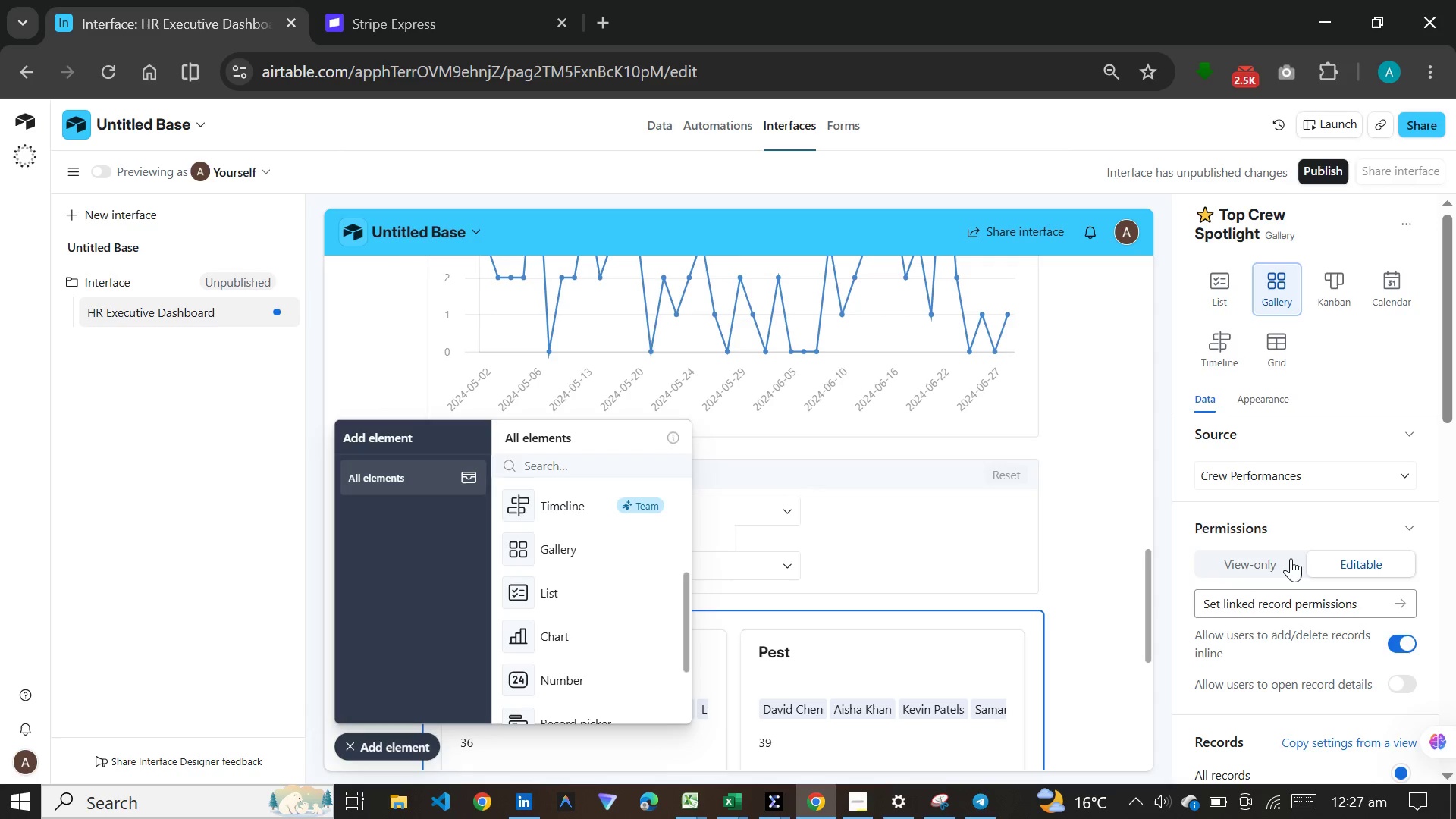 
scroll: coordinate [1294, 522], scroll_direction: down, amount: 3.0
 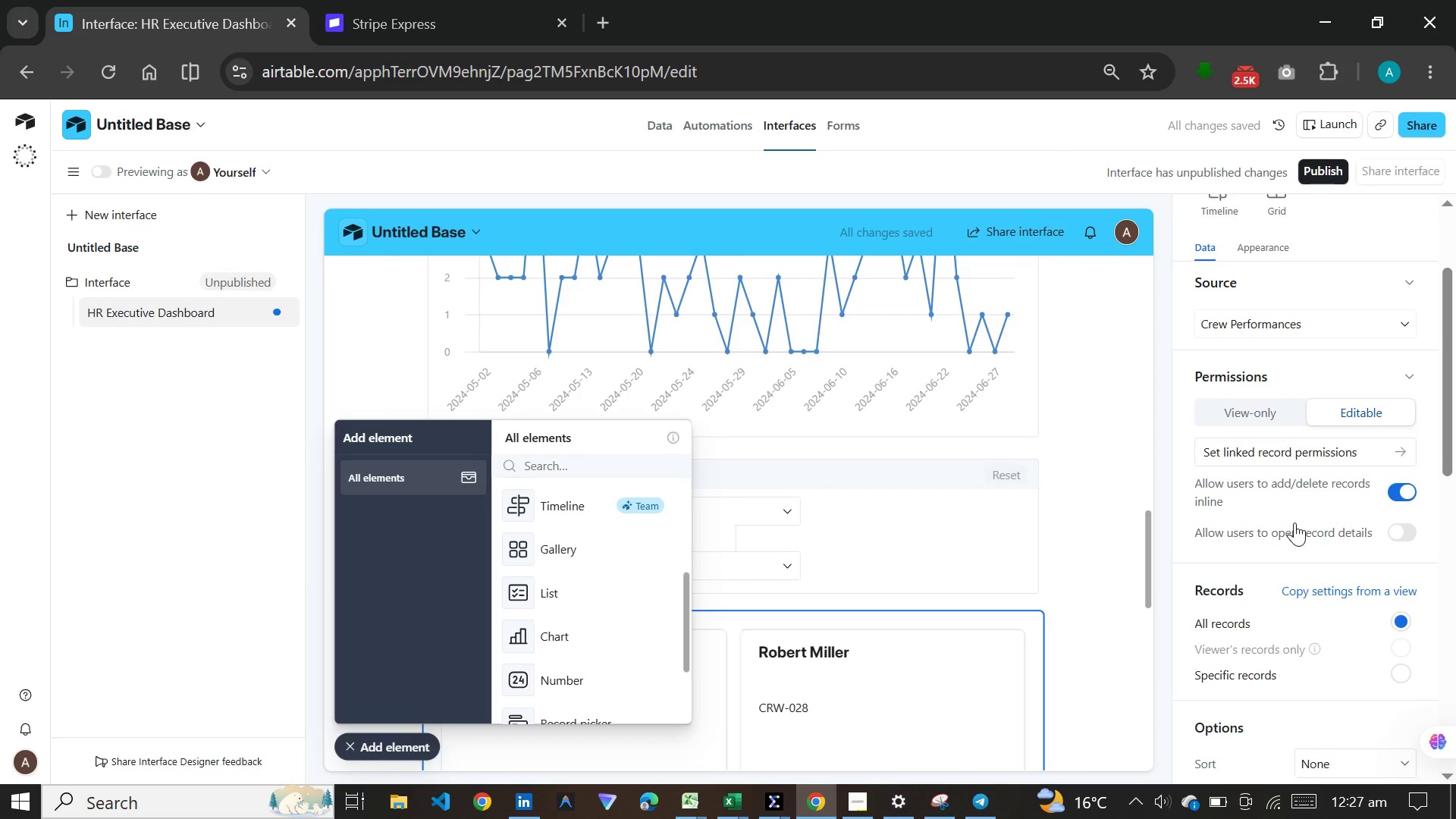 
scroll: coordinate [1294, 522], scroll_direction: up, amount: 3.0
 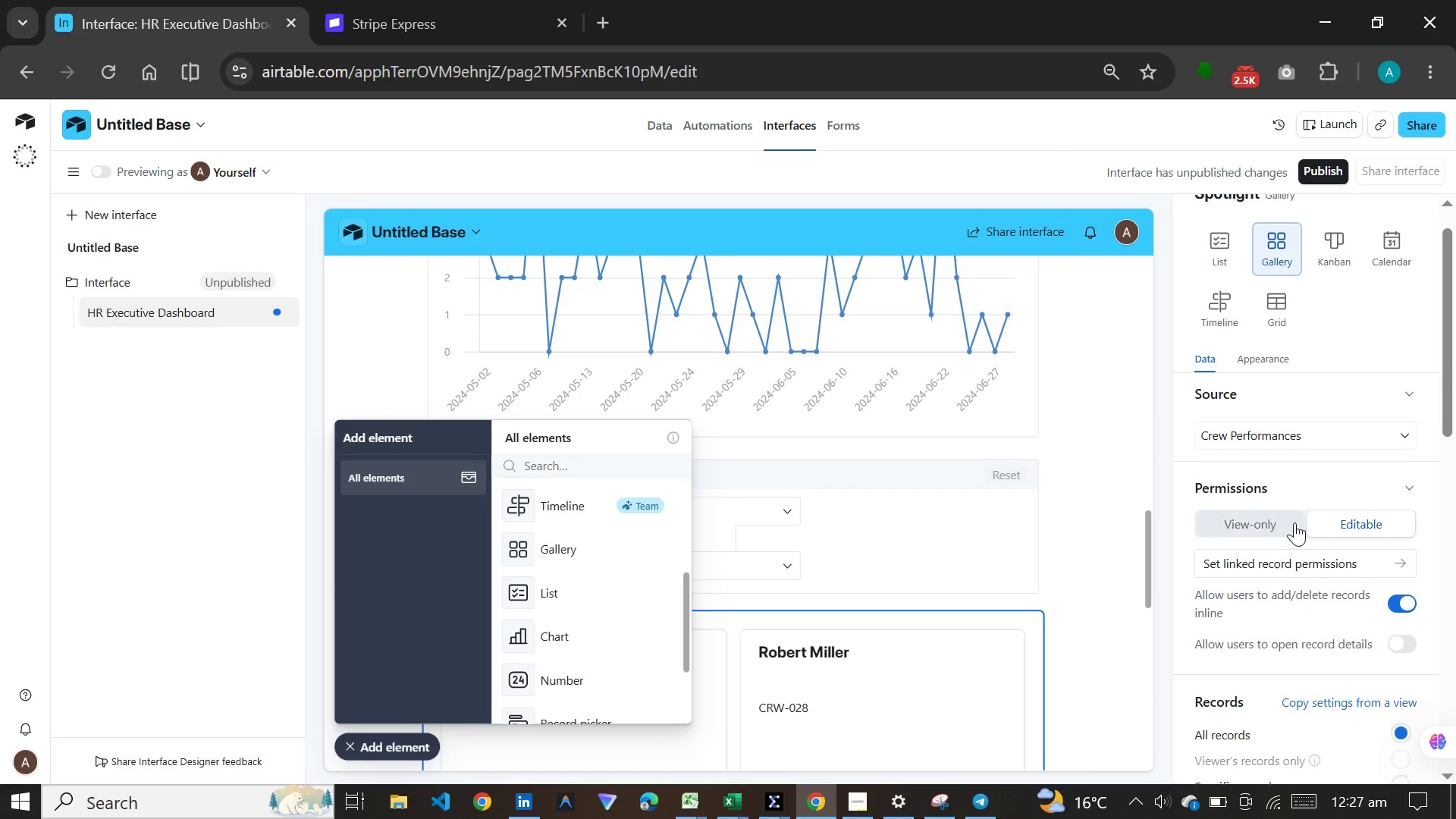 
scroll: coordinate [1294, 522], scroll_direction: down, amount: 3.0
 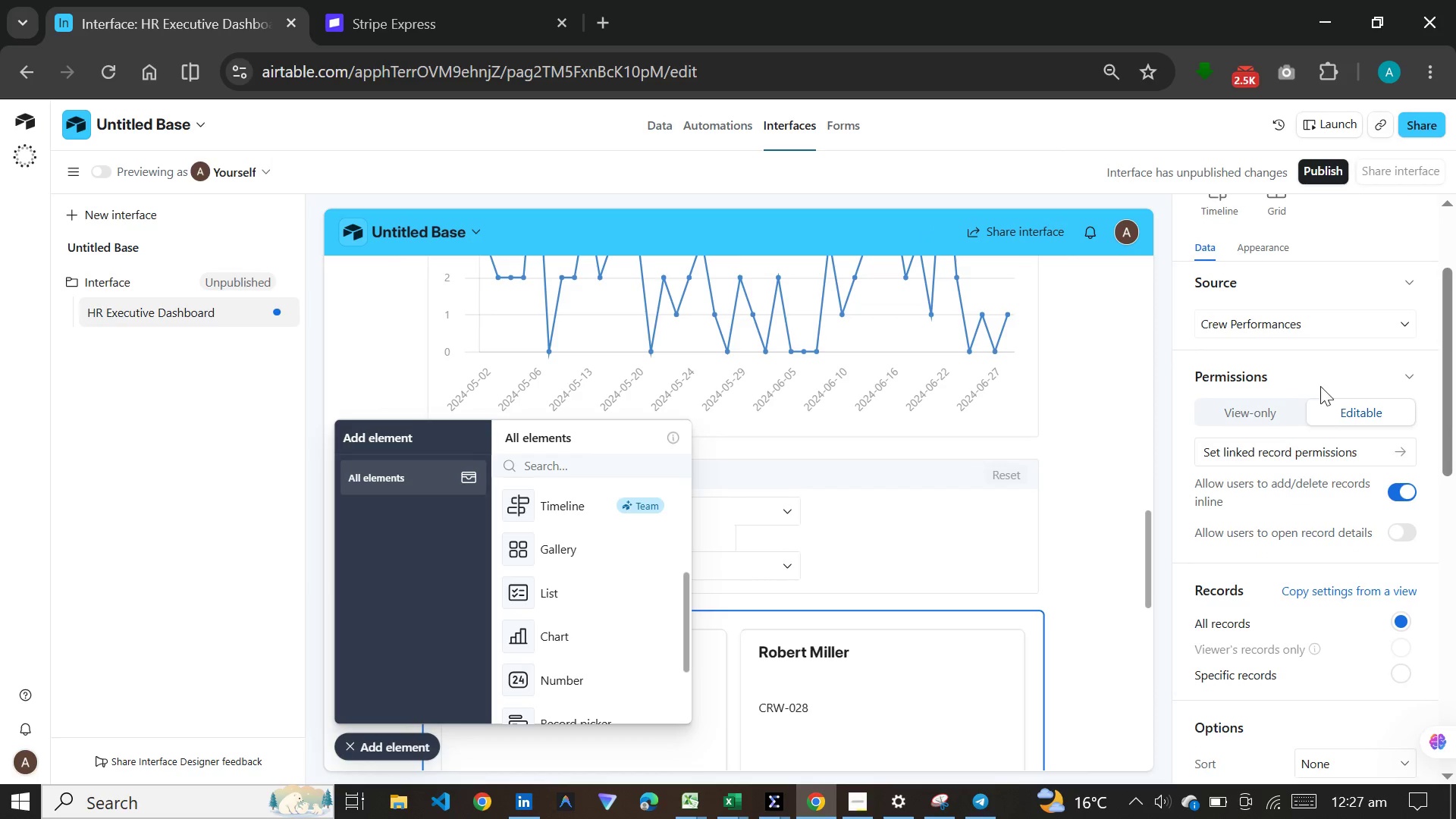 
scroll: coordinate [1320, 397], scroll_direction: up, amount: 10.0
 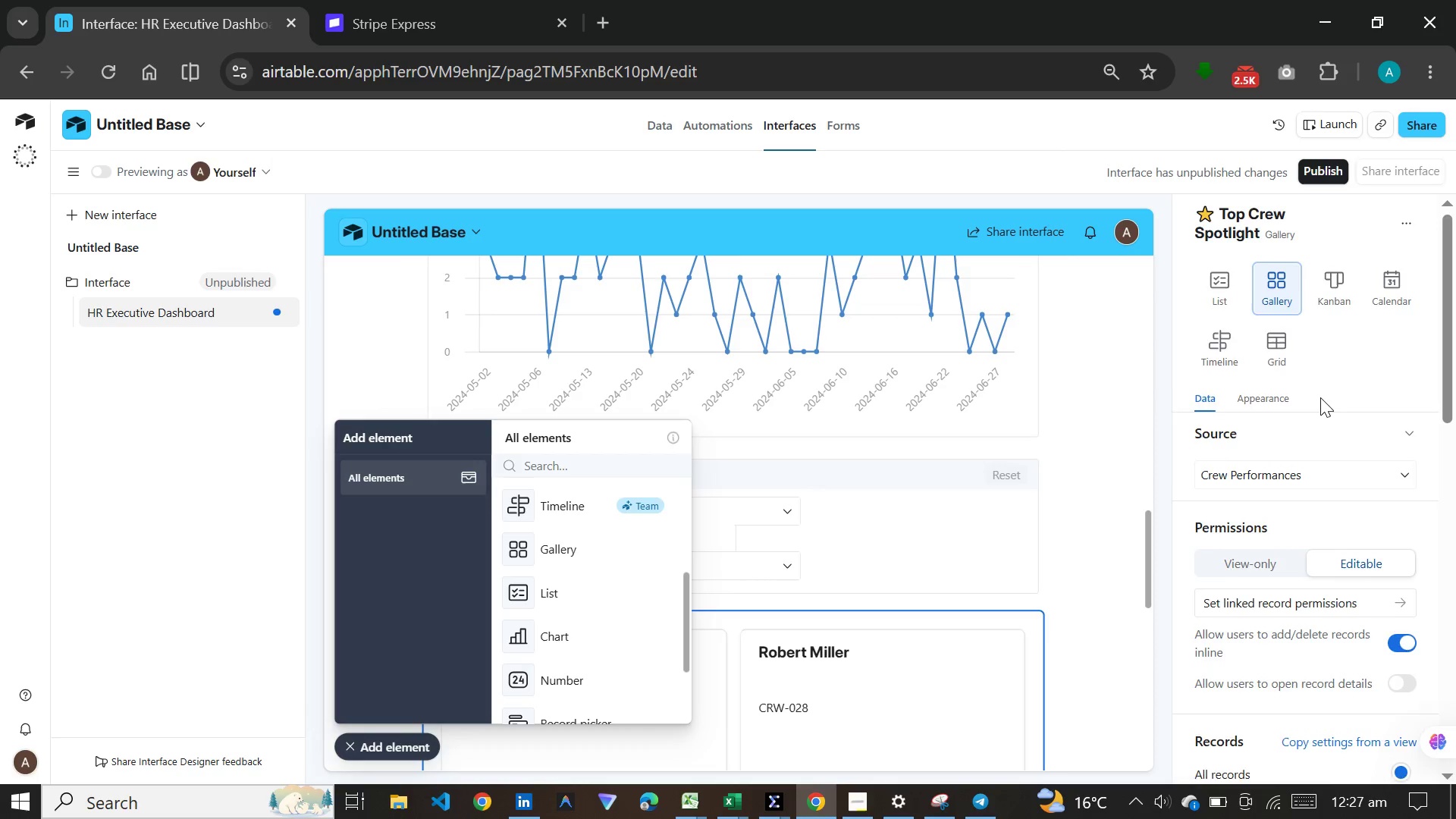 
scroll: coordinate [1320, 397], scroll_direction: down, amount: 3.0
 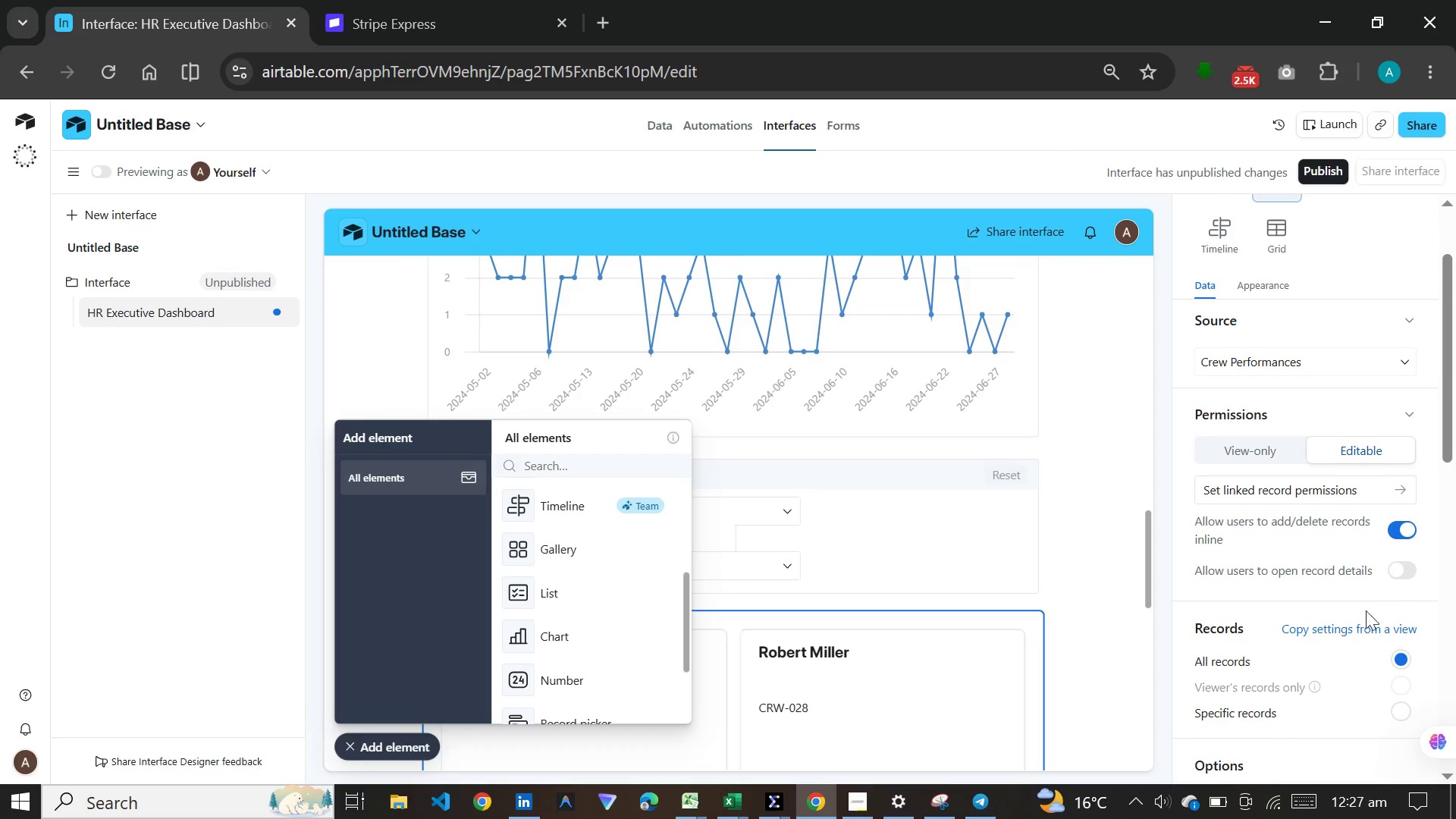 
left_click([1355, 625])
 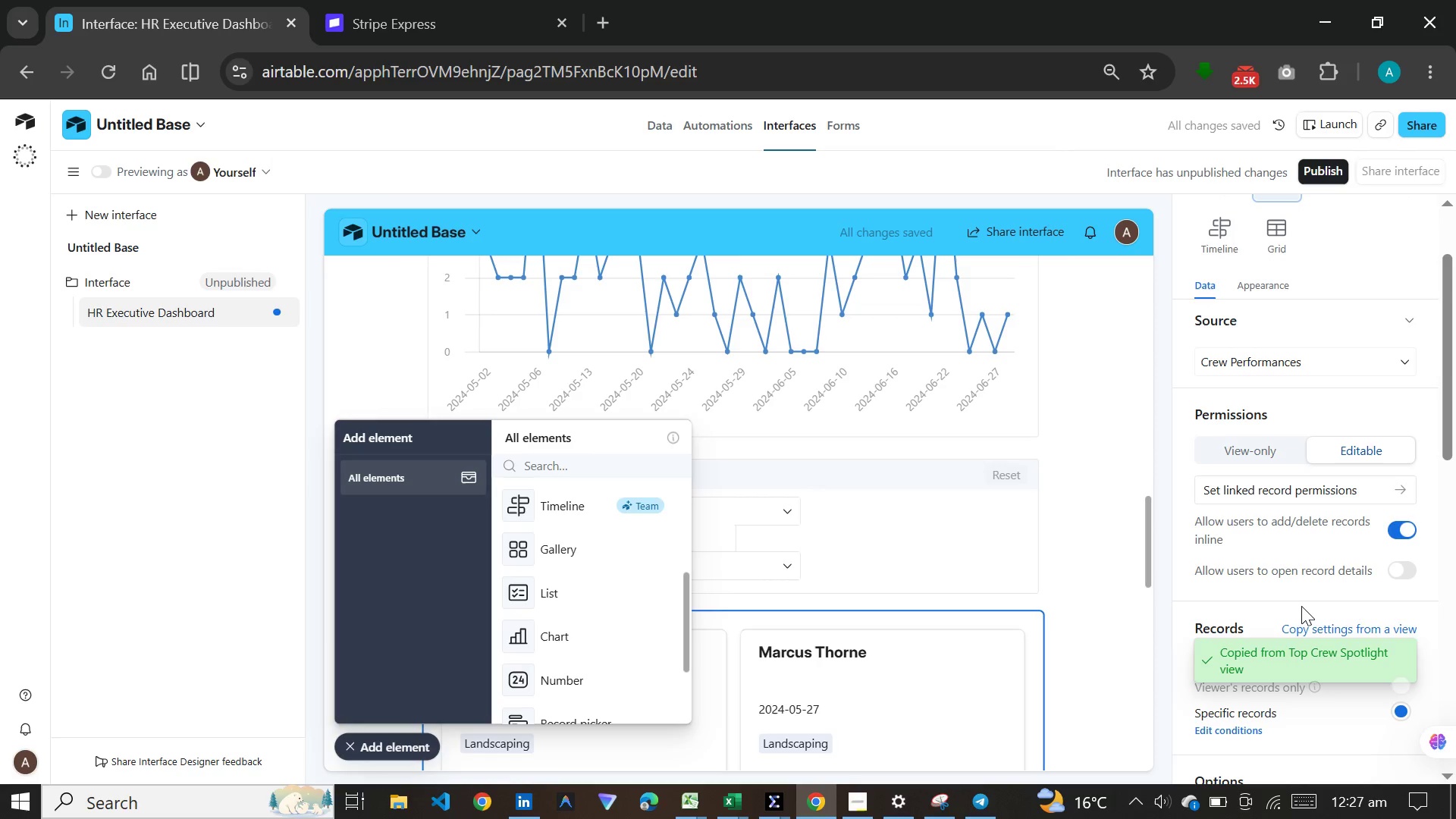 
wait(6.7)
 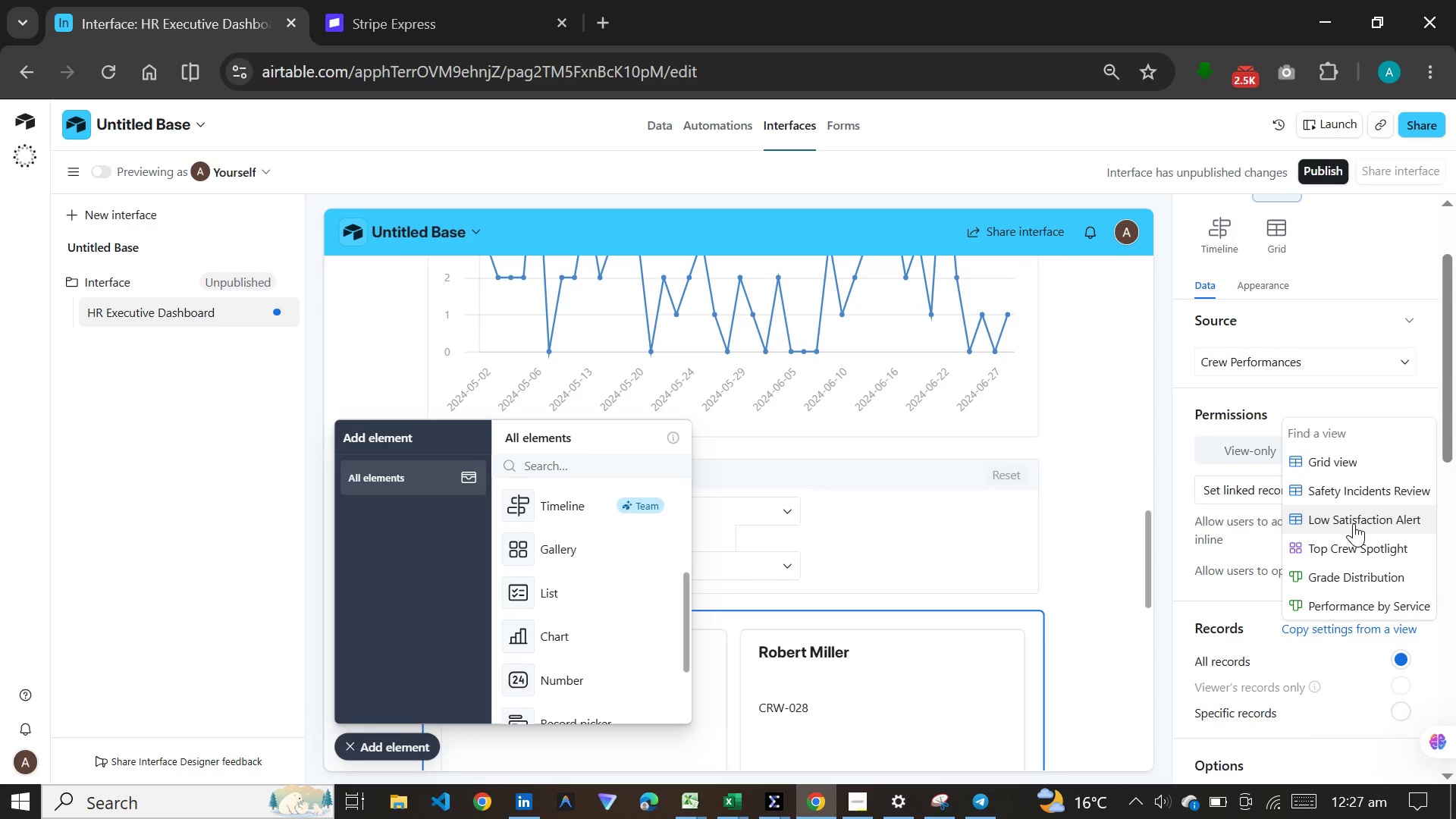 
scroll: coordinate [1227, 636], scroll_direction: down, amount: 24.0
 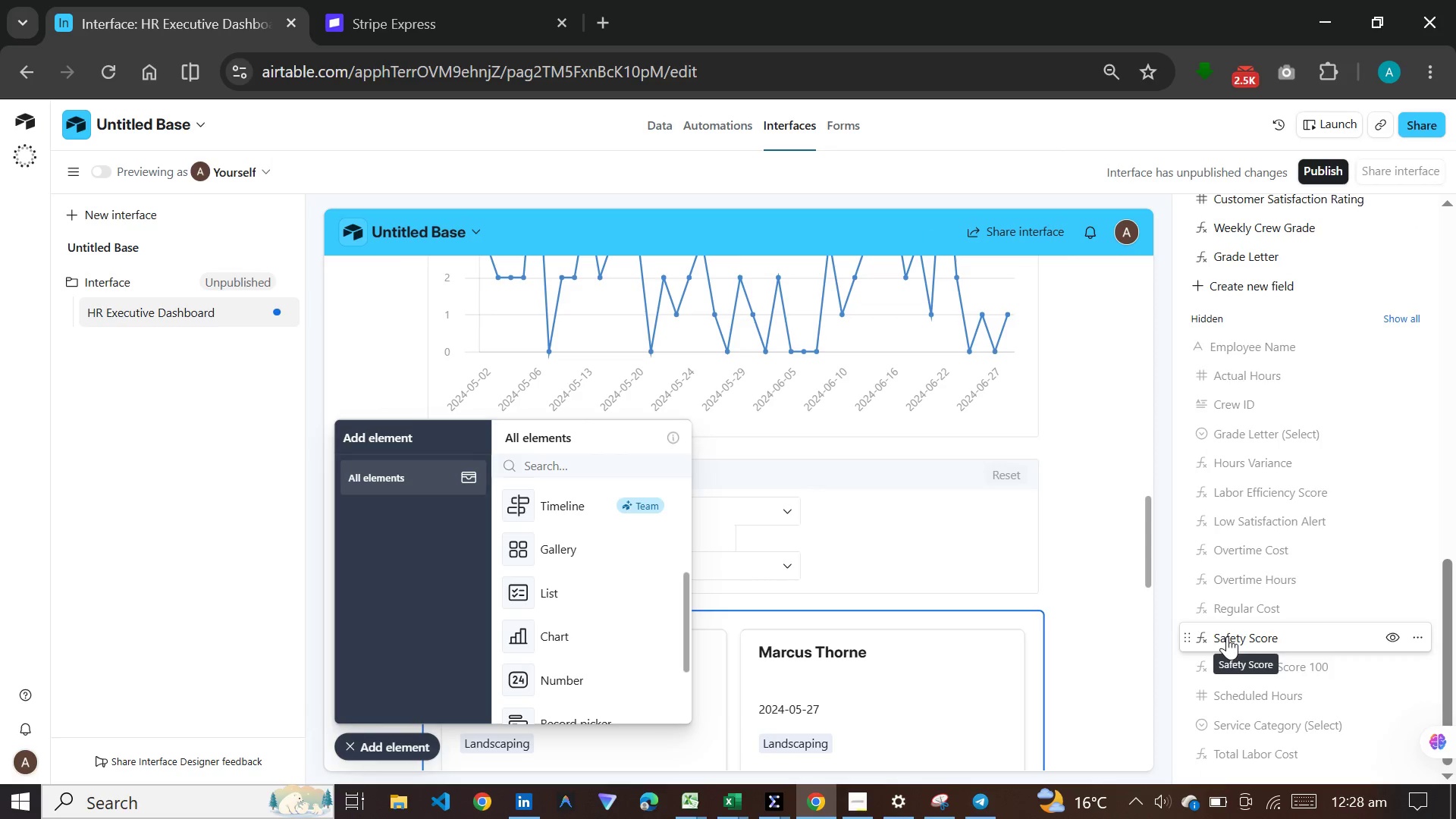 
scroll: coordinate [1227, 636], scroll_direction: up, amount: 8.0
 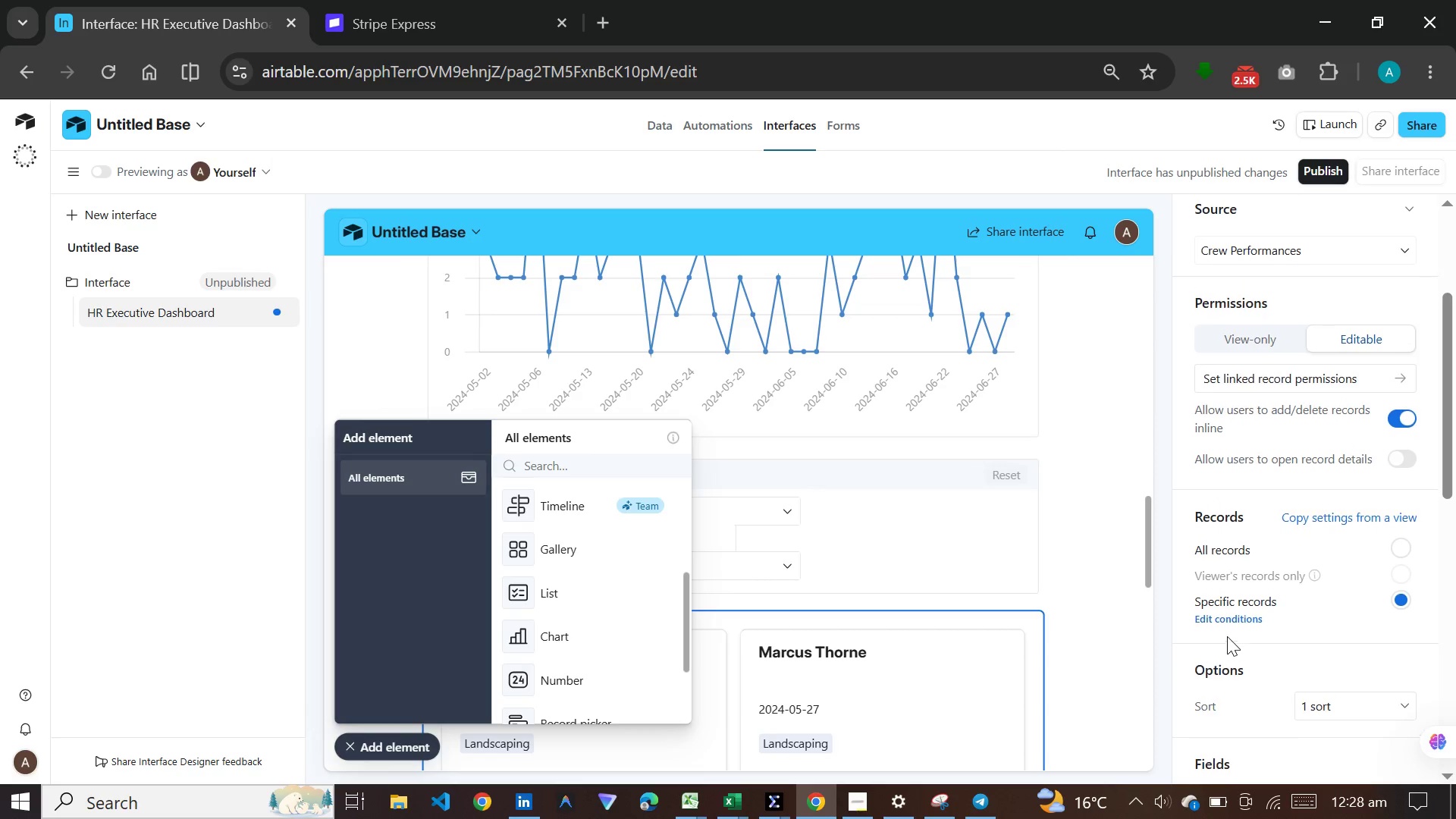 
scroll: coordinate [1227, 636], scroll_direction: down, amount: 3.0
 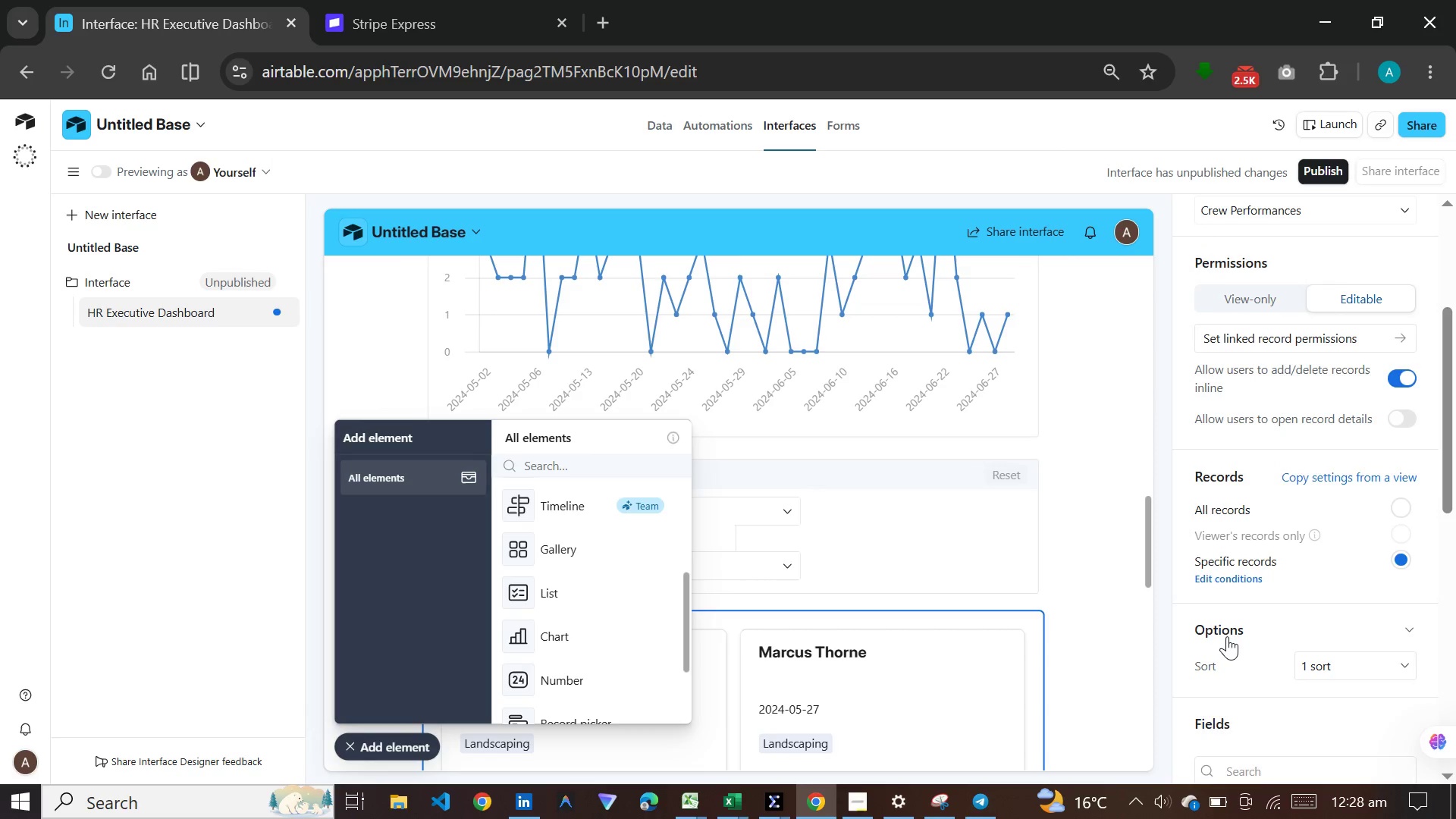 
scroll: coordinate [1227, 636], scroll_direction: up, amount: 2.0
 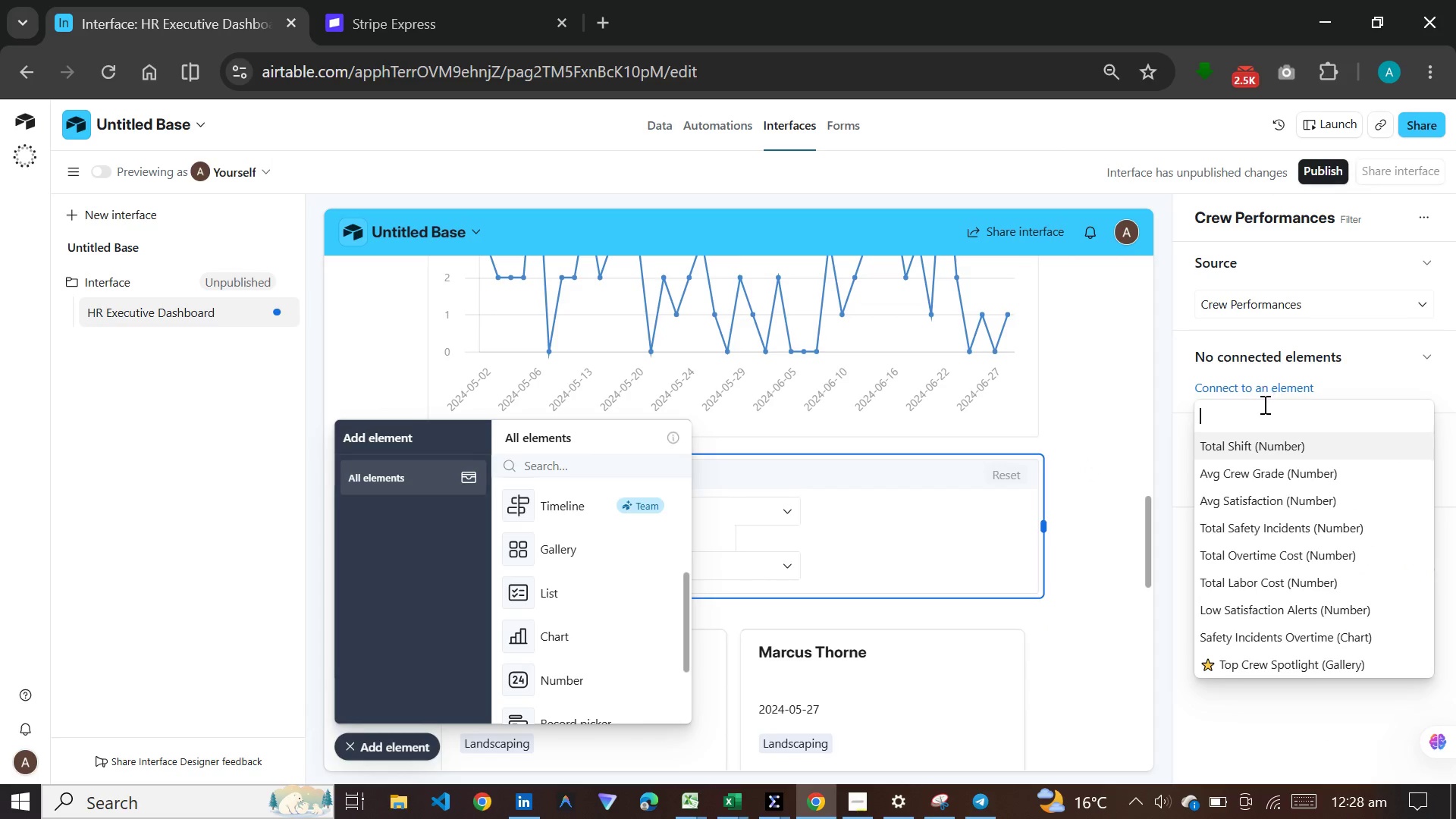 
wait(6.26)
 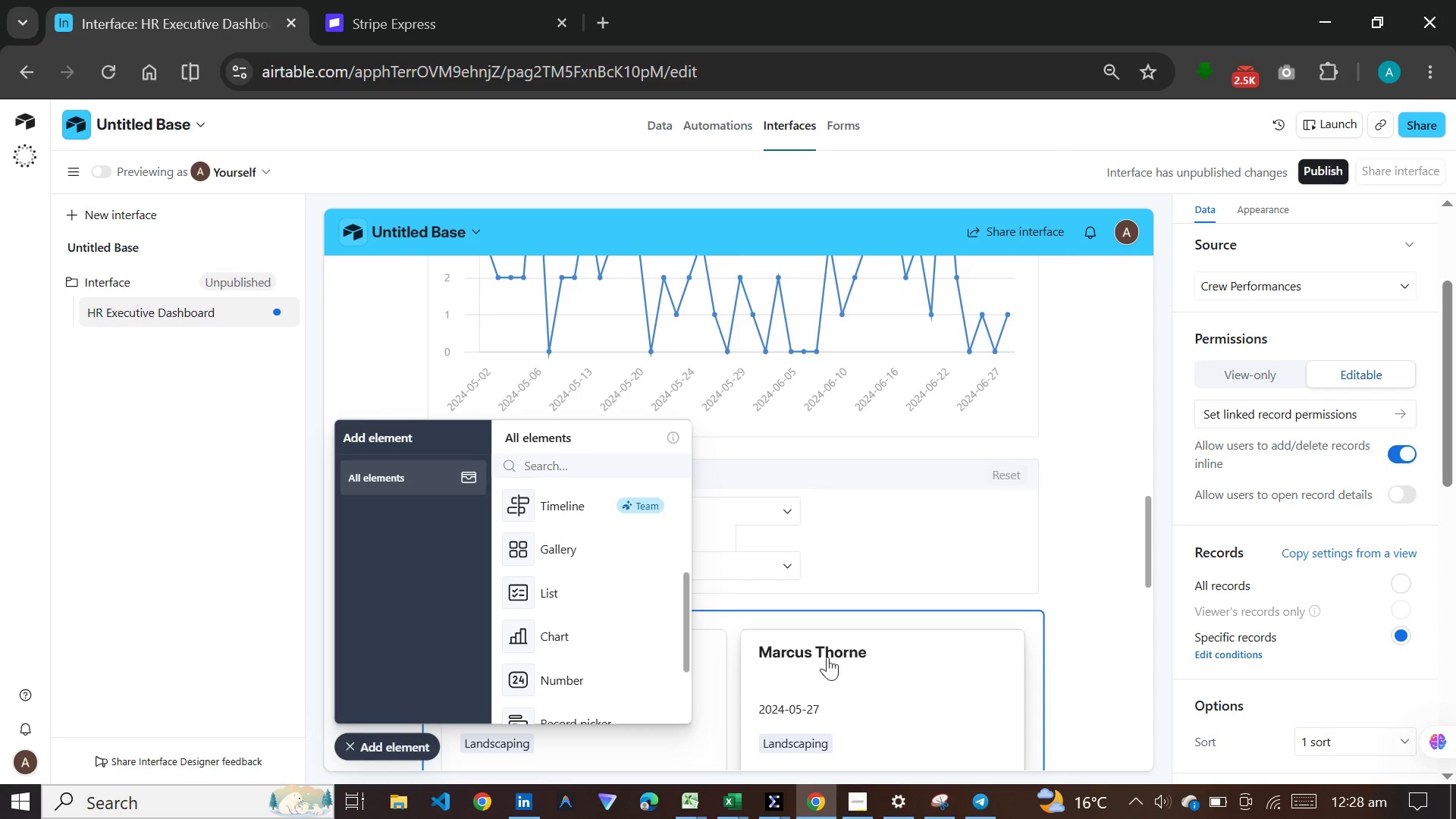 
left_click([1249, 656])
 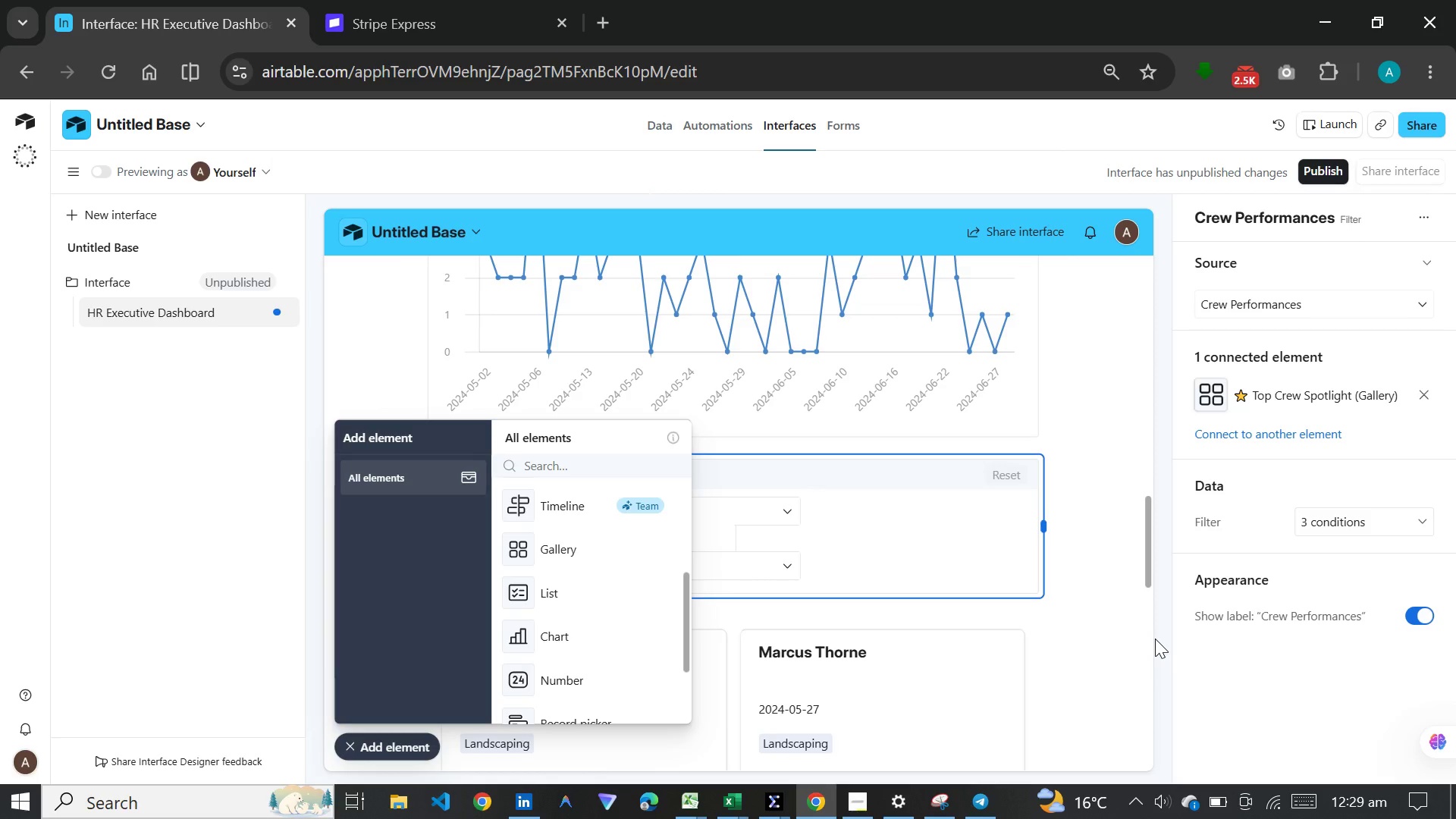 
wait(51.69)
 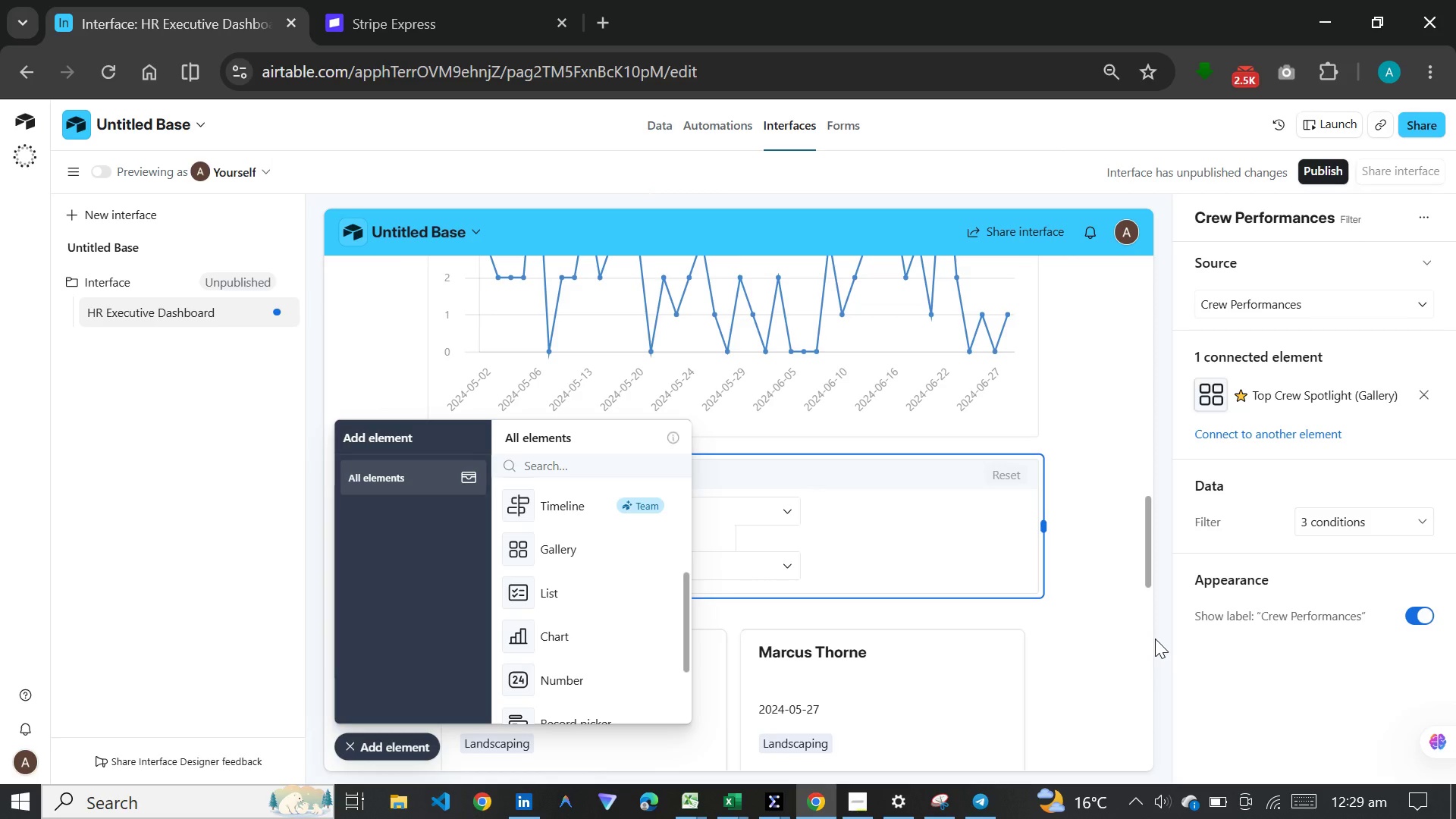 
mouse_move([1040, 839])
 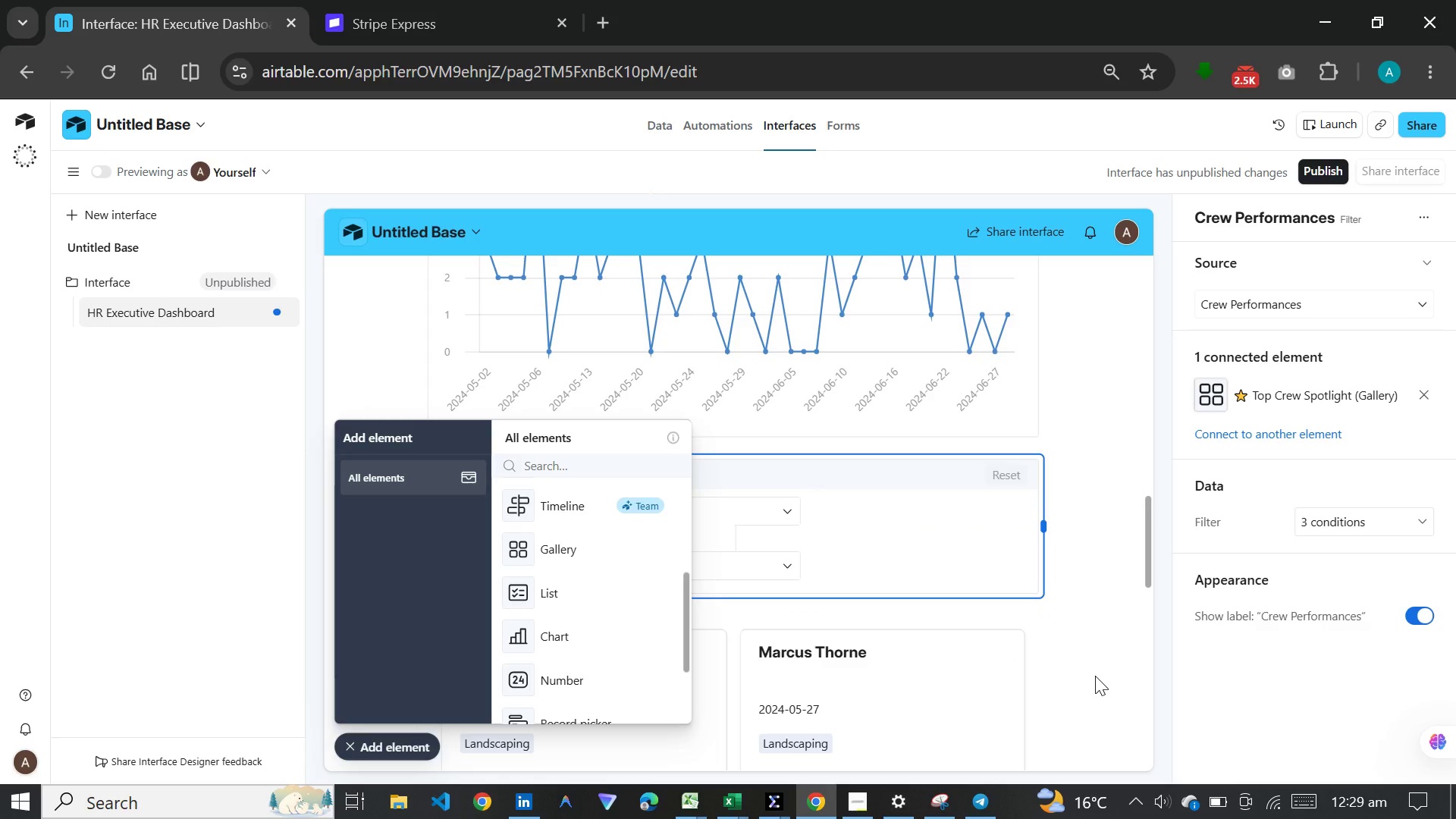 
wait(13.85)
 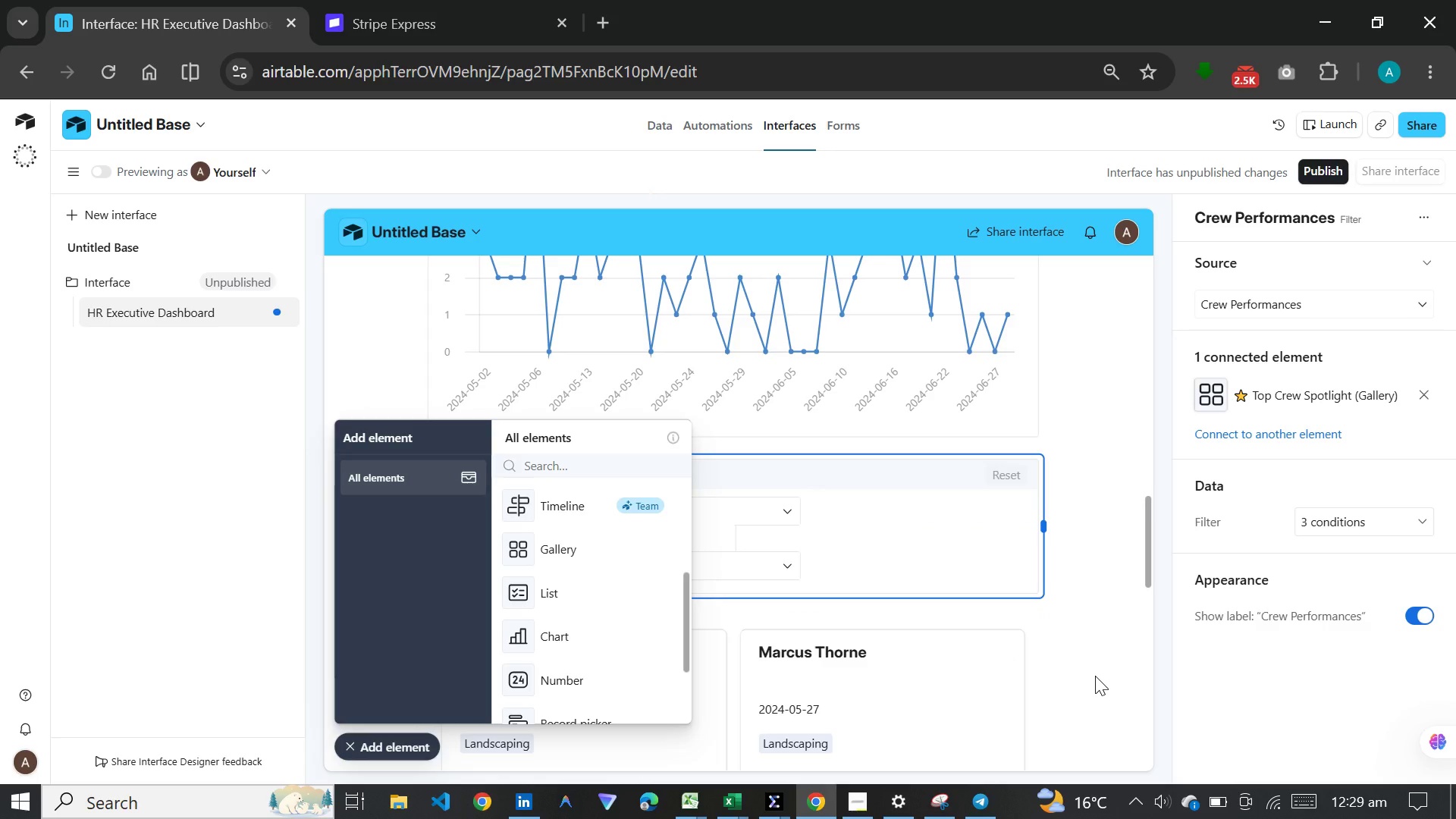 
scroll: coordinate [1095, 676], scroll_direction: down, amount: 2.0
 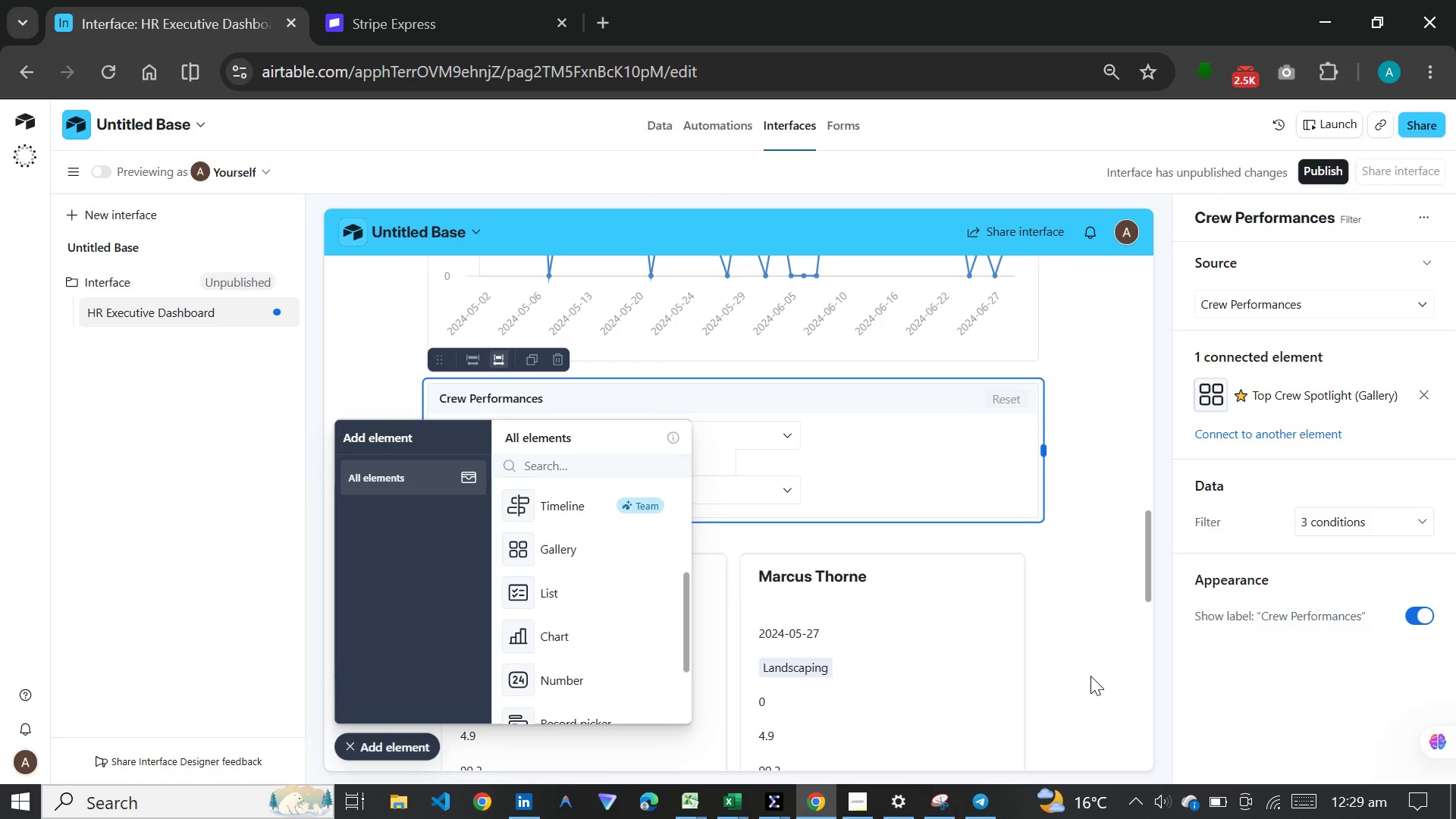 
left_click([1090, 676])
 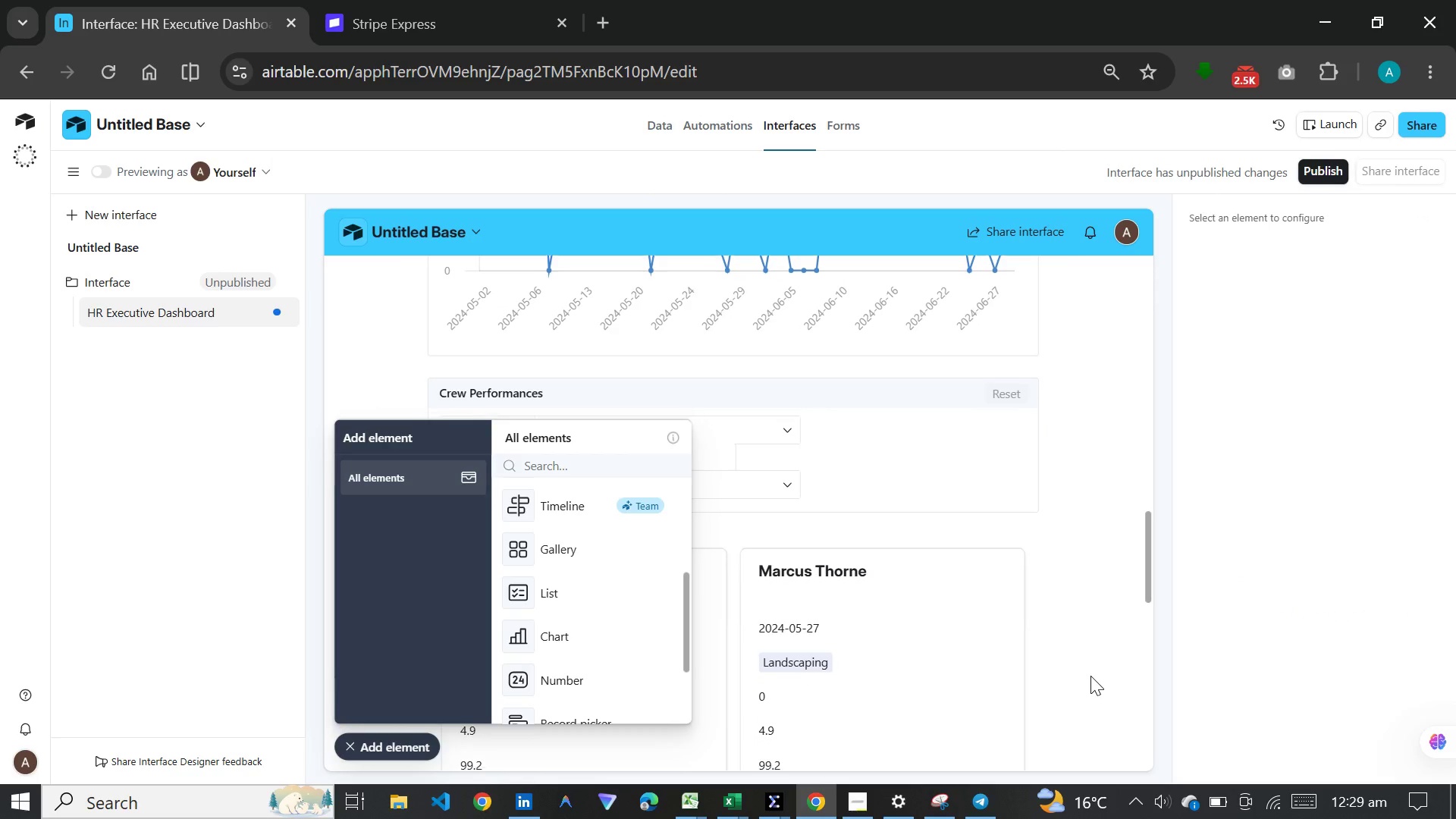 
scroll: coordinate [1090, 676], scroll_direction: down, amount: 3.0
 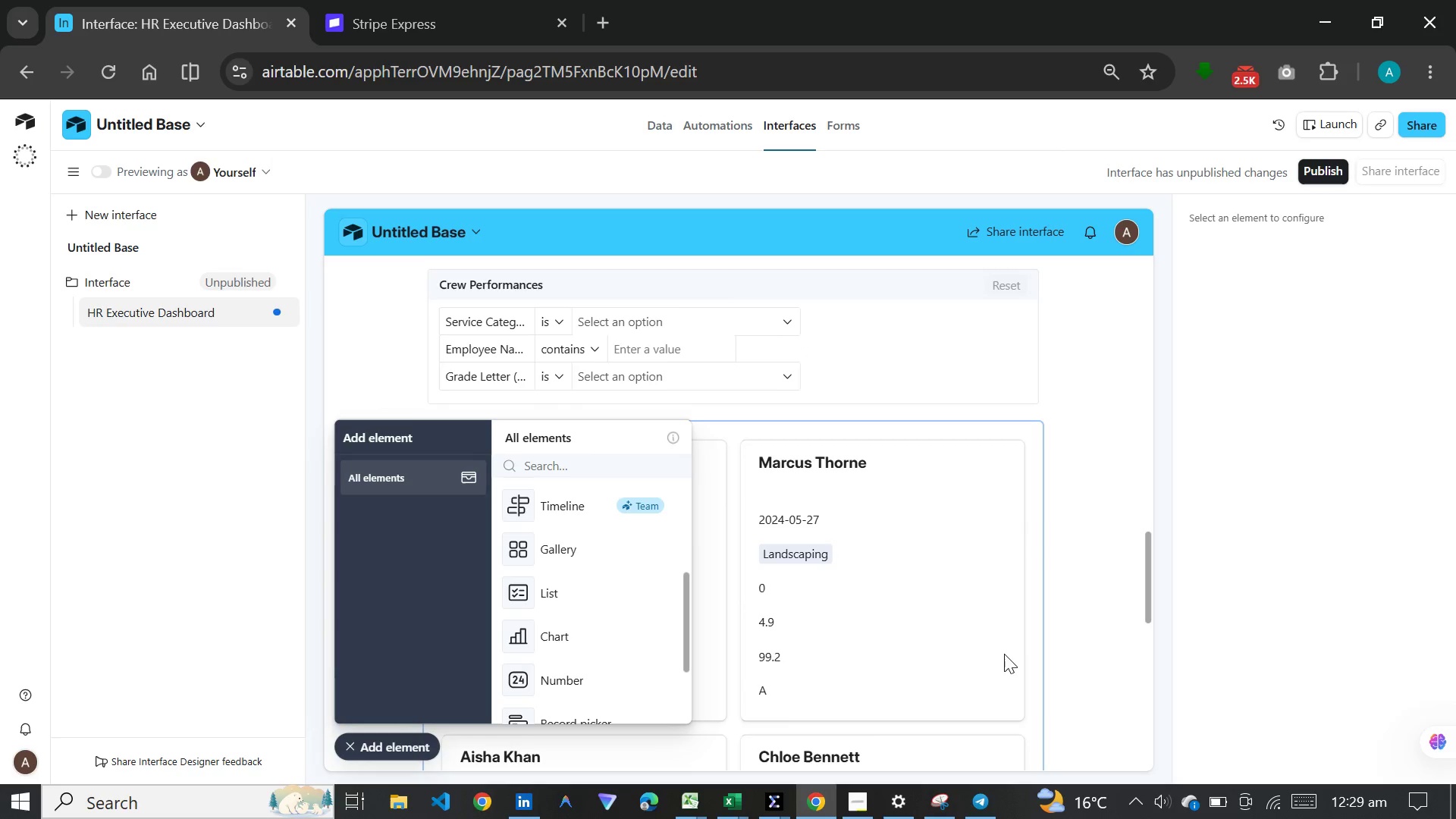 
left_click([1002, 655])
 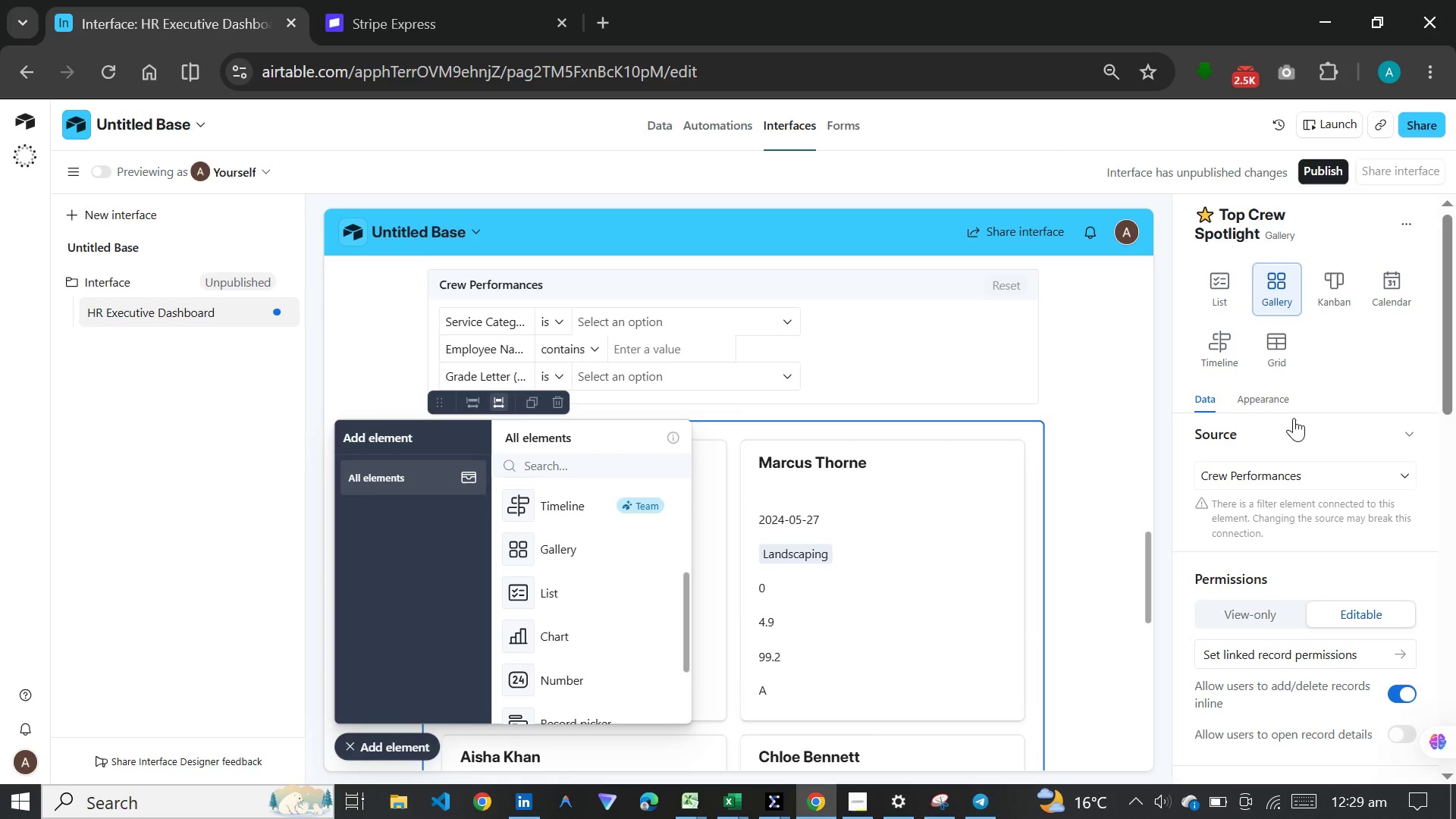 
left_click([1281, 394])
 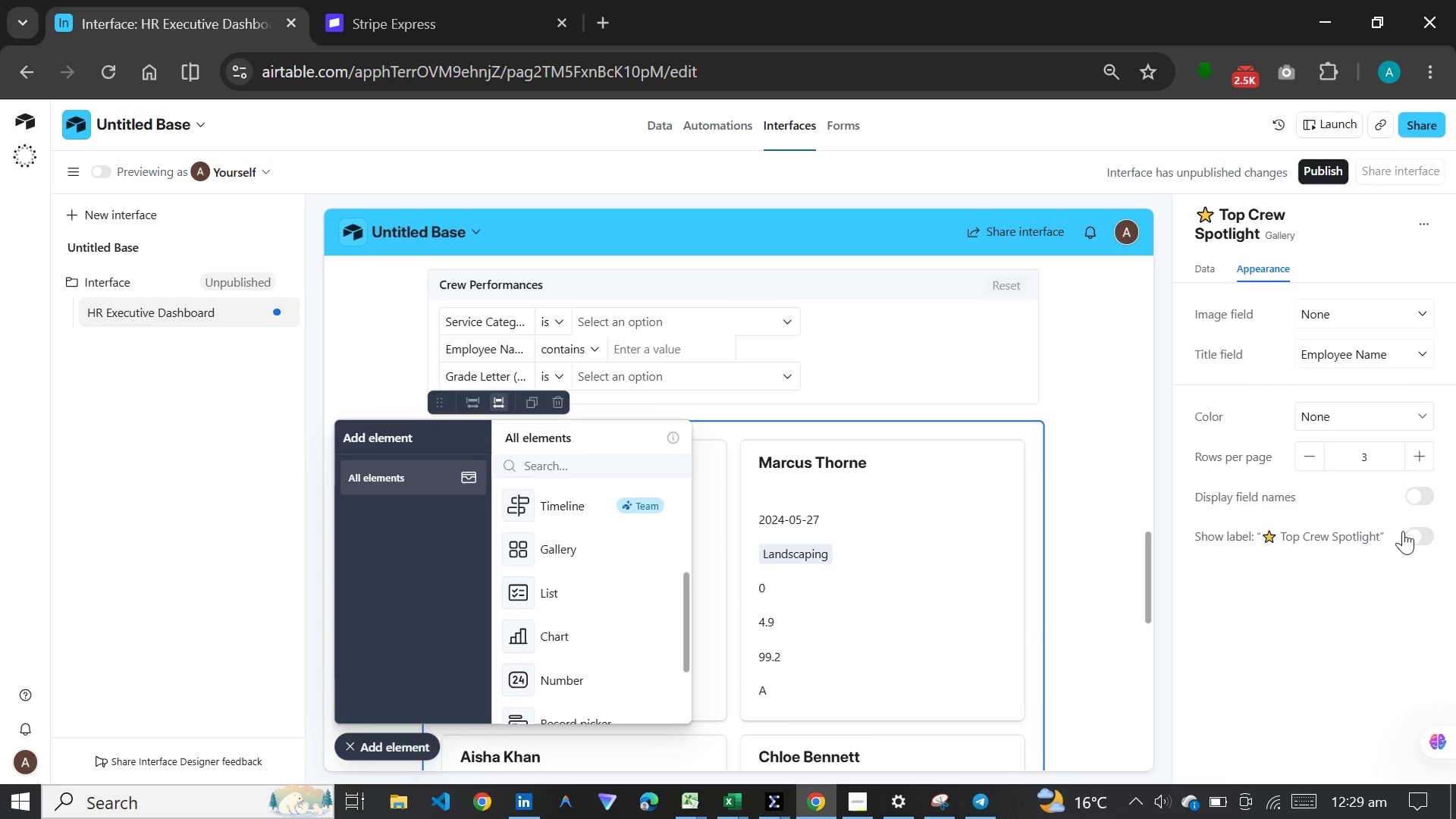 
left_click([1408, 534])
 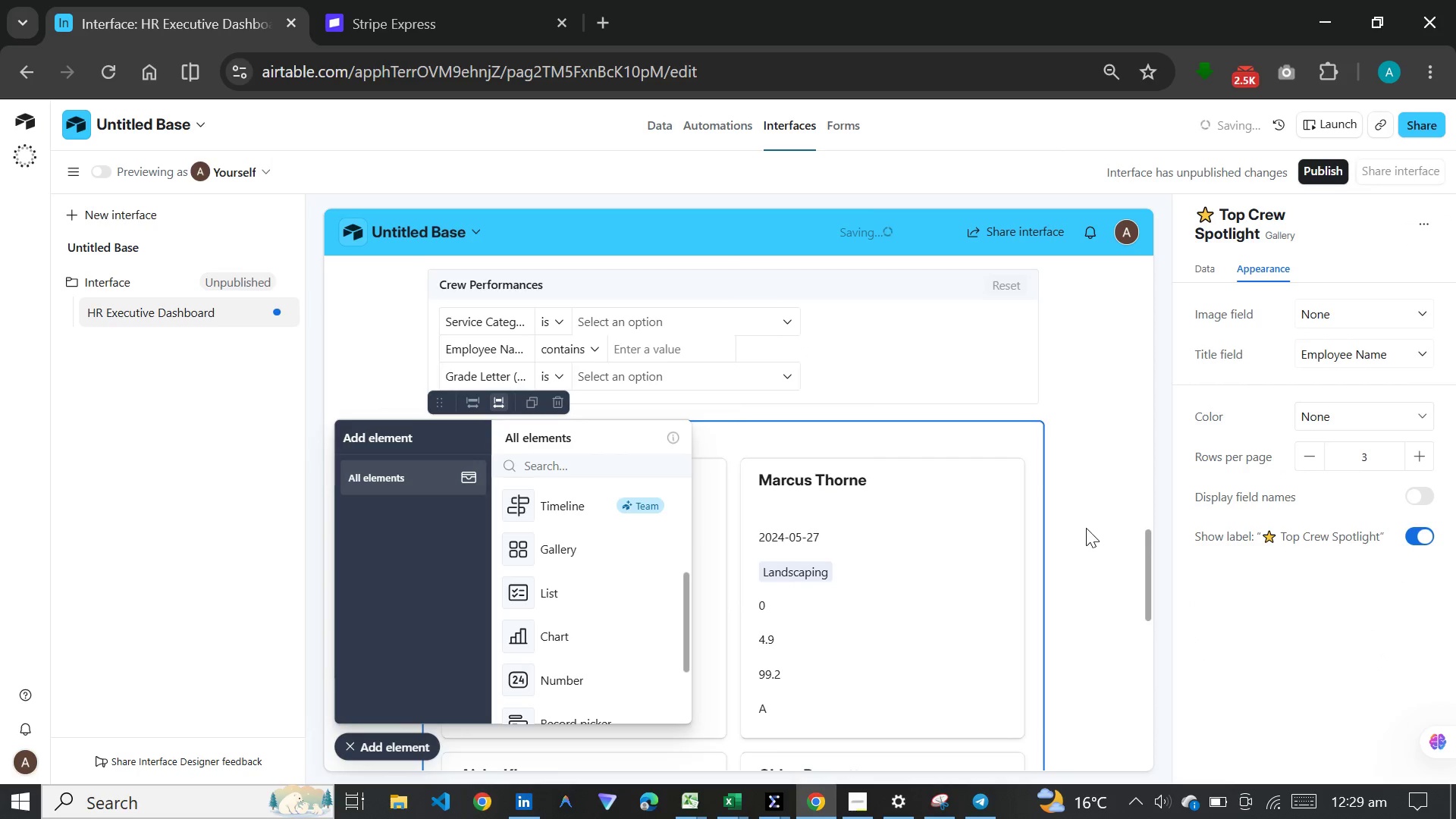 
left_click([1116, 532])
 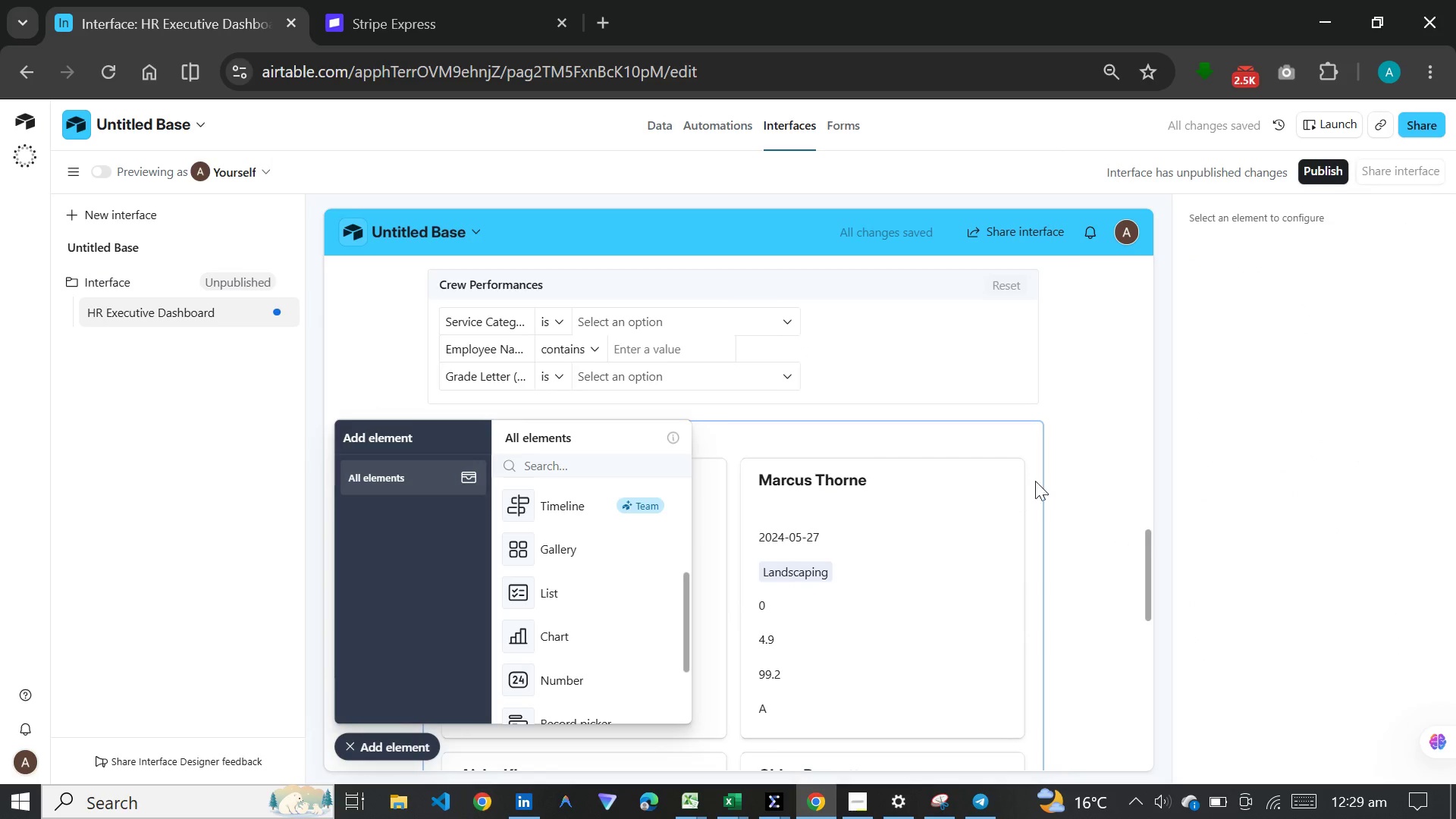 
scroll: coordinate [1077, 459], scroll_direction: up, amount: 4.0
 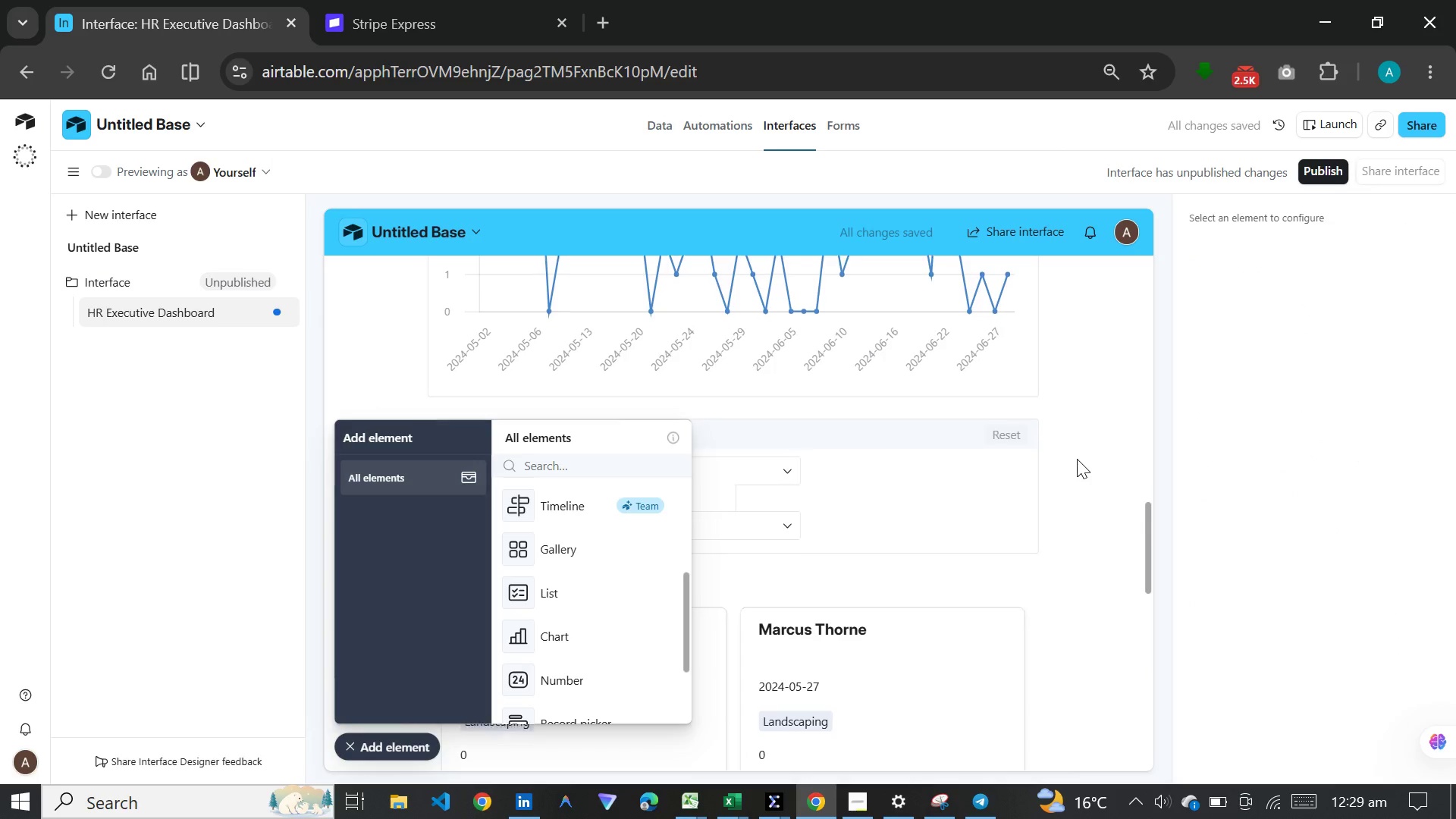 
scroll: coordinate [1077, 459], scroll_direction: down, amount: 20.0
 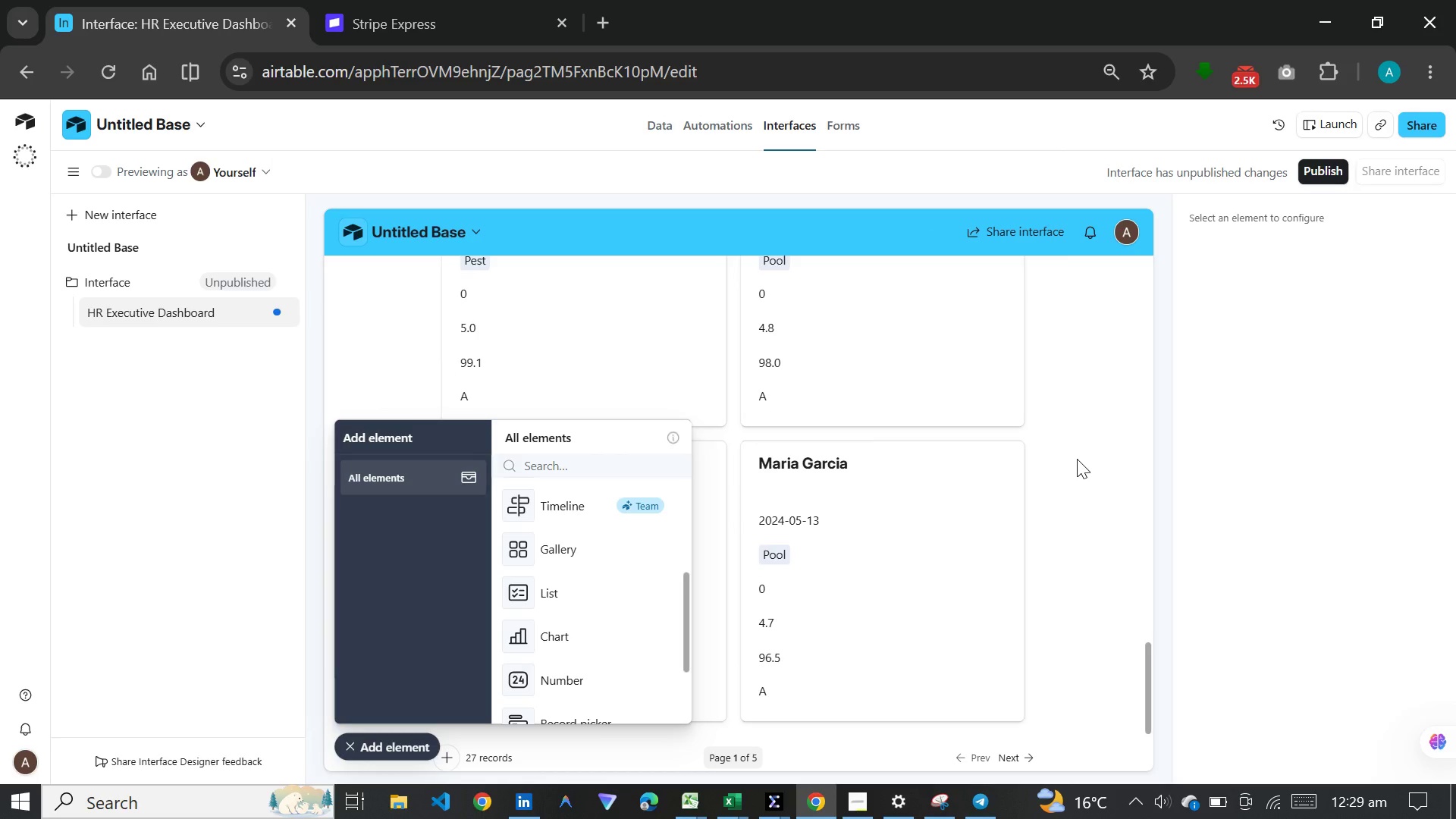 
wait(12.87)
 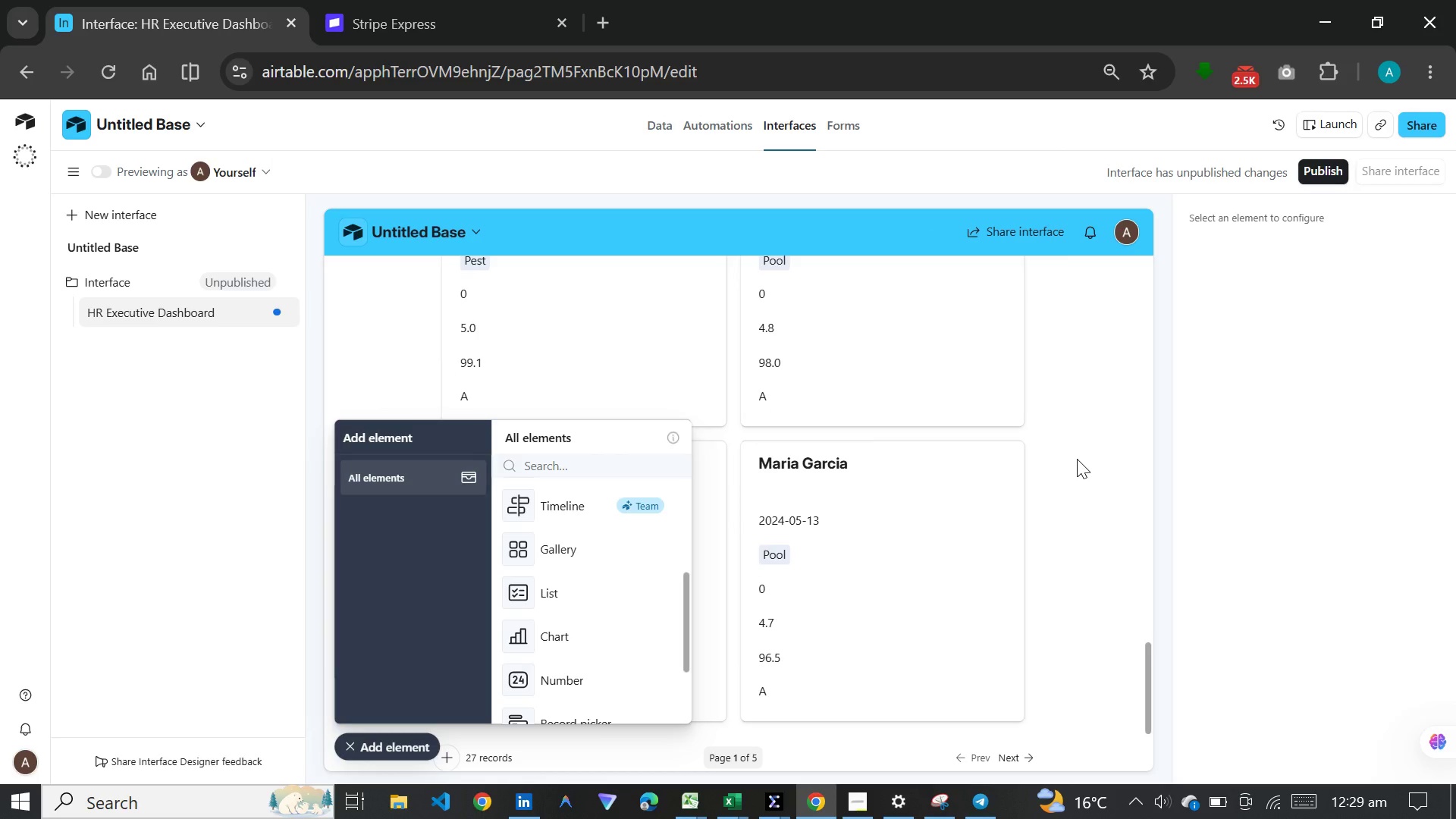 
scroll: coordinate [541, 661], scroll_direction: down, amount: 12.0
 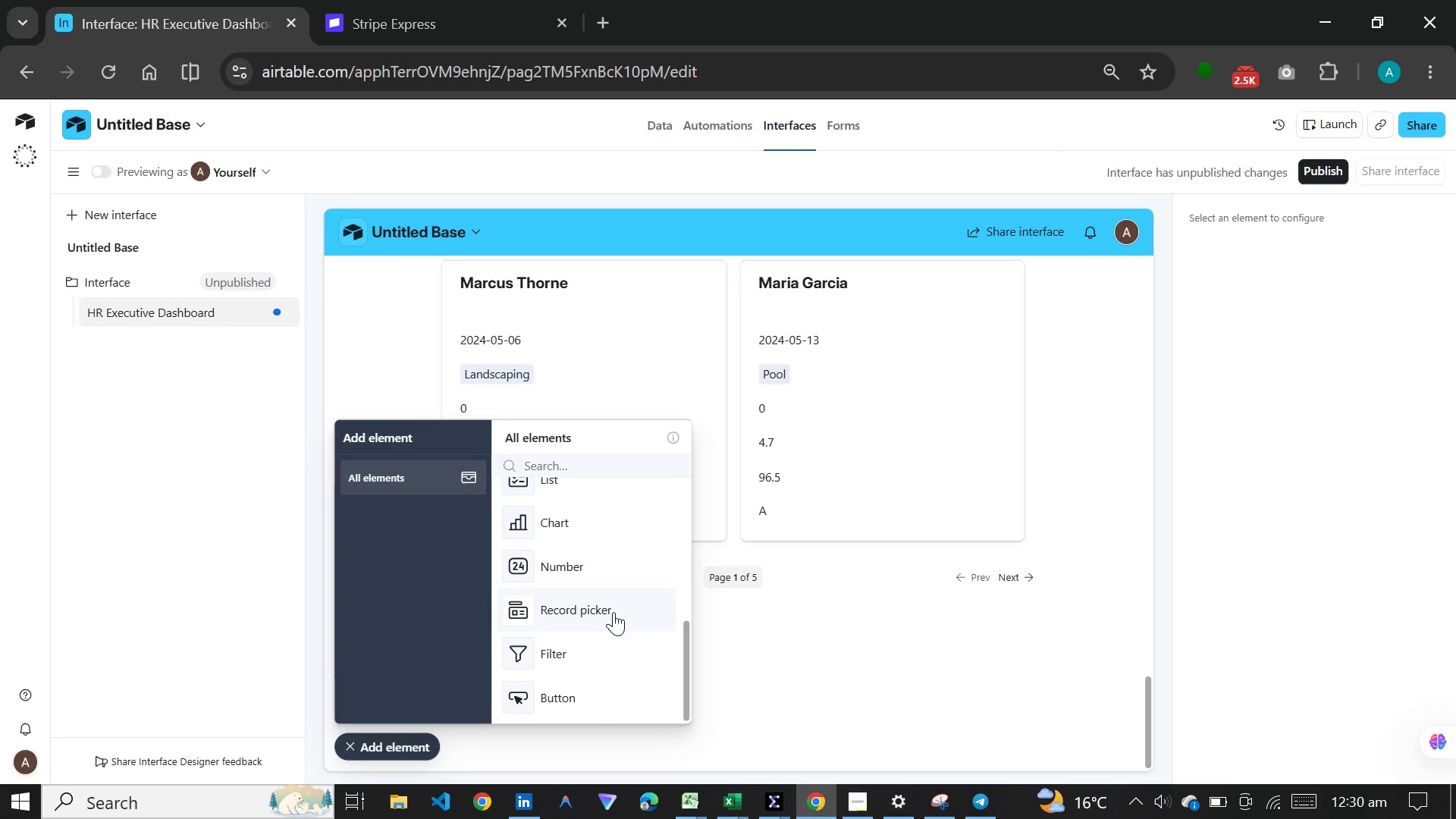 
scroll: coordinate [612, 635], scroll_direction: up, amount: 4.0
 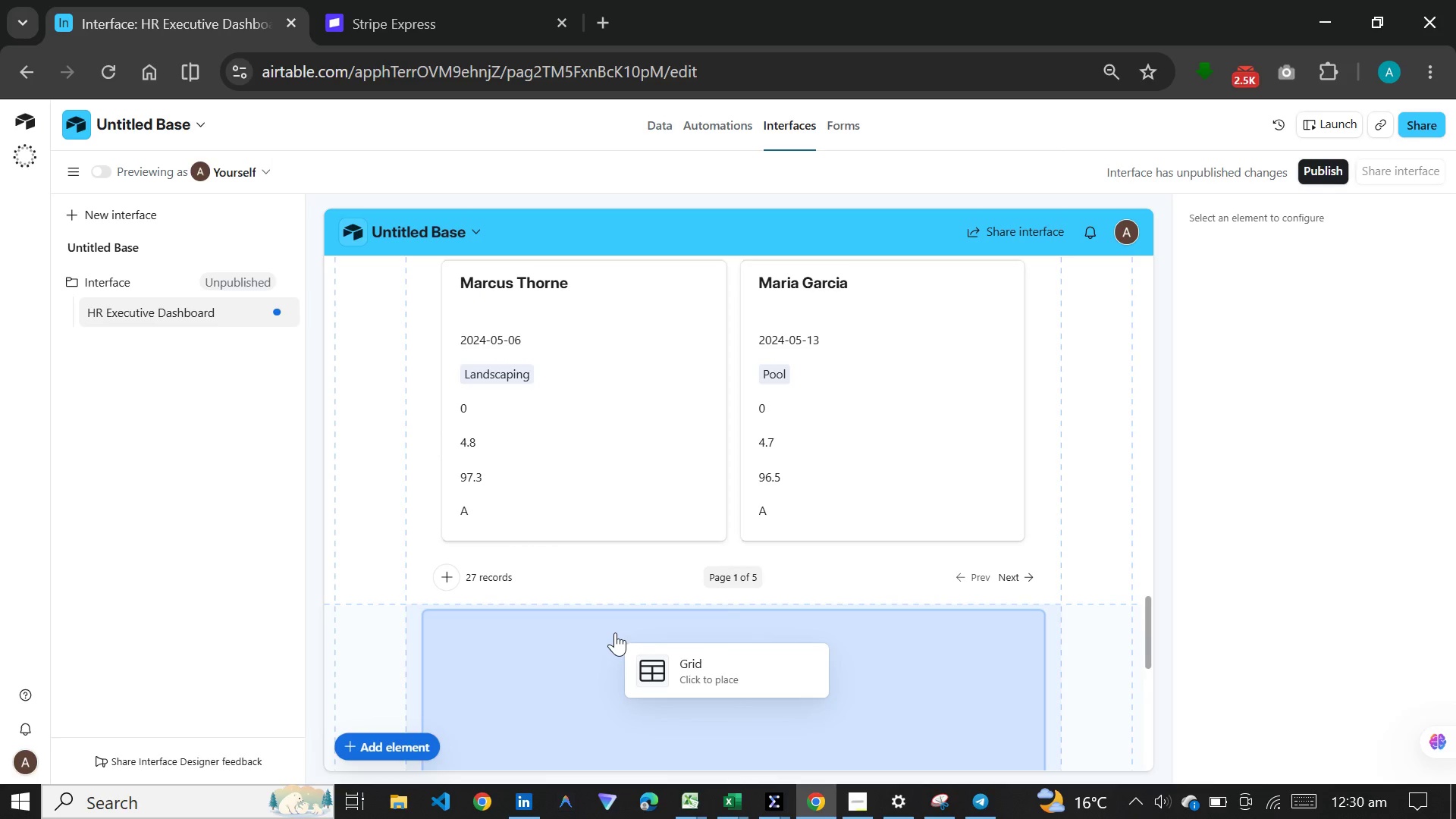 
left_click([615, 632])
 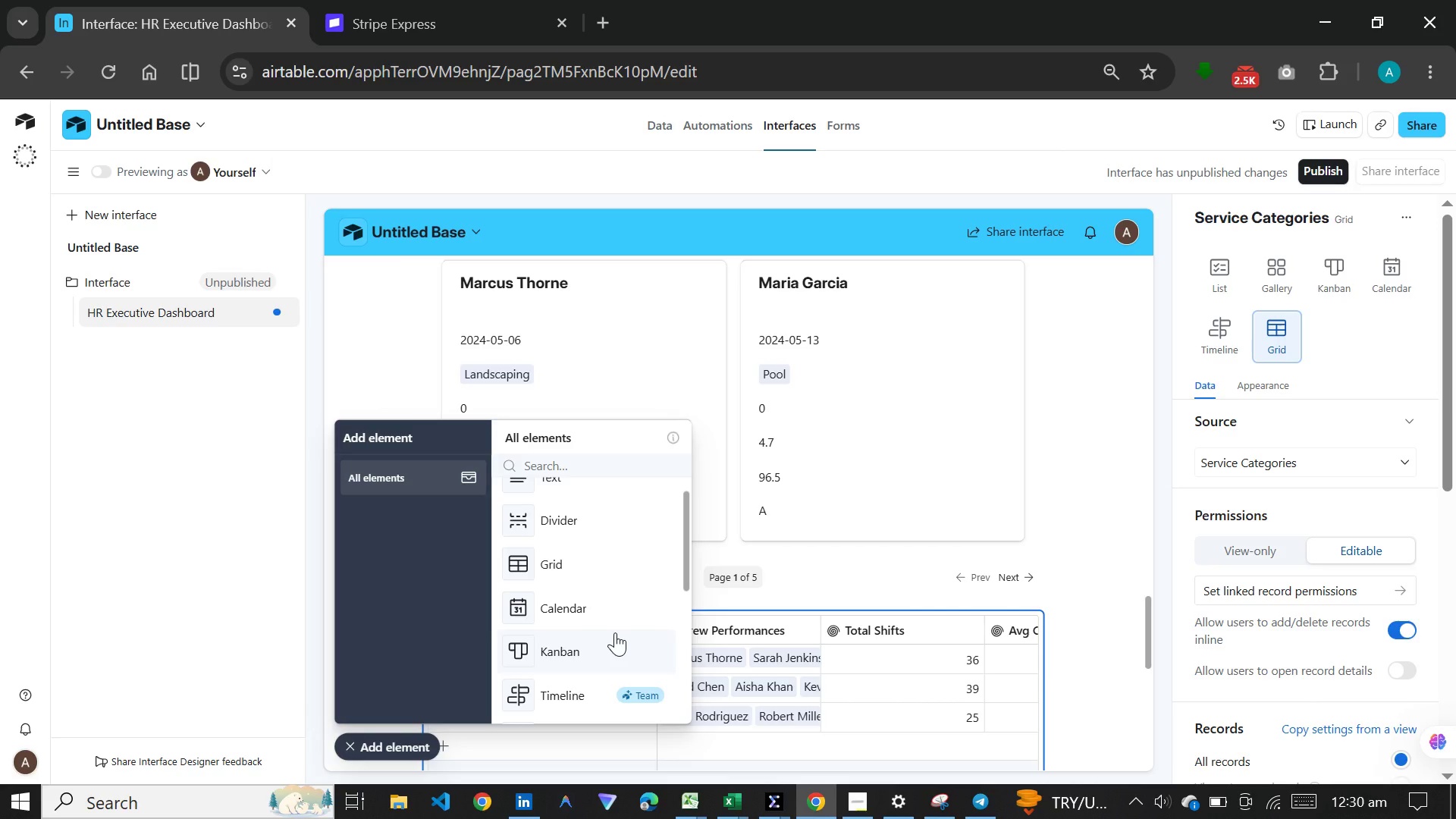 
wait(25.03)
 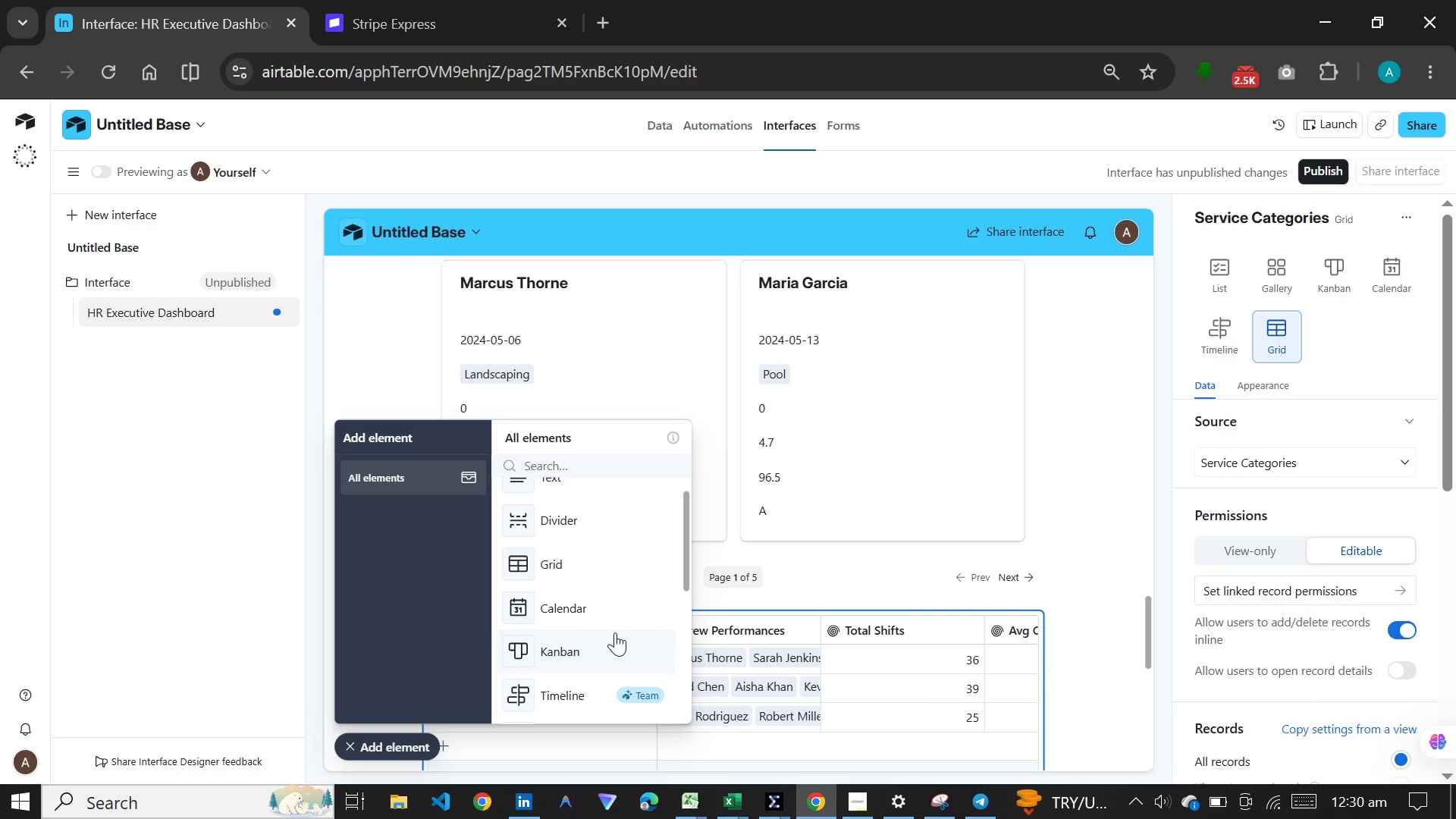 
left_click([971, 799])
 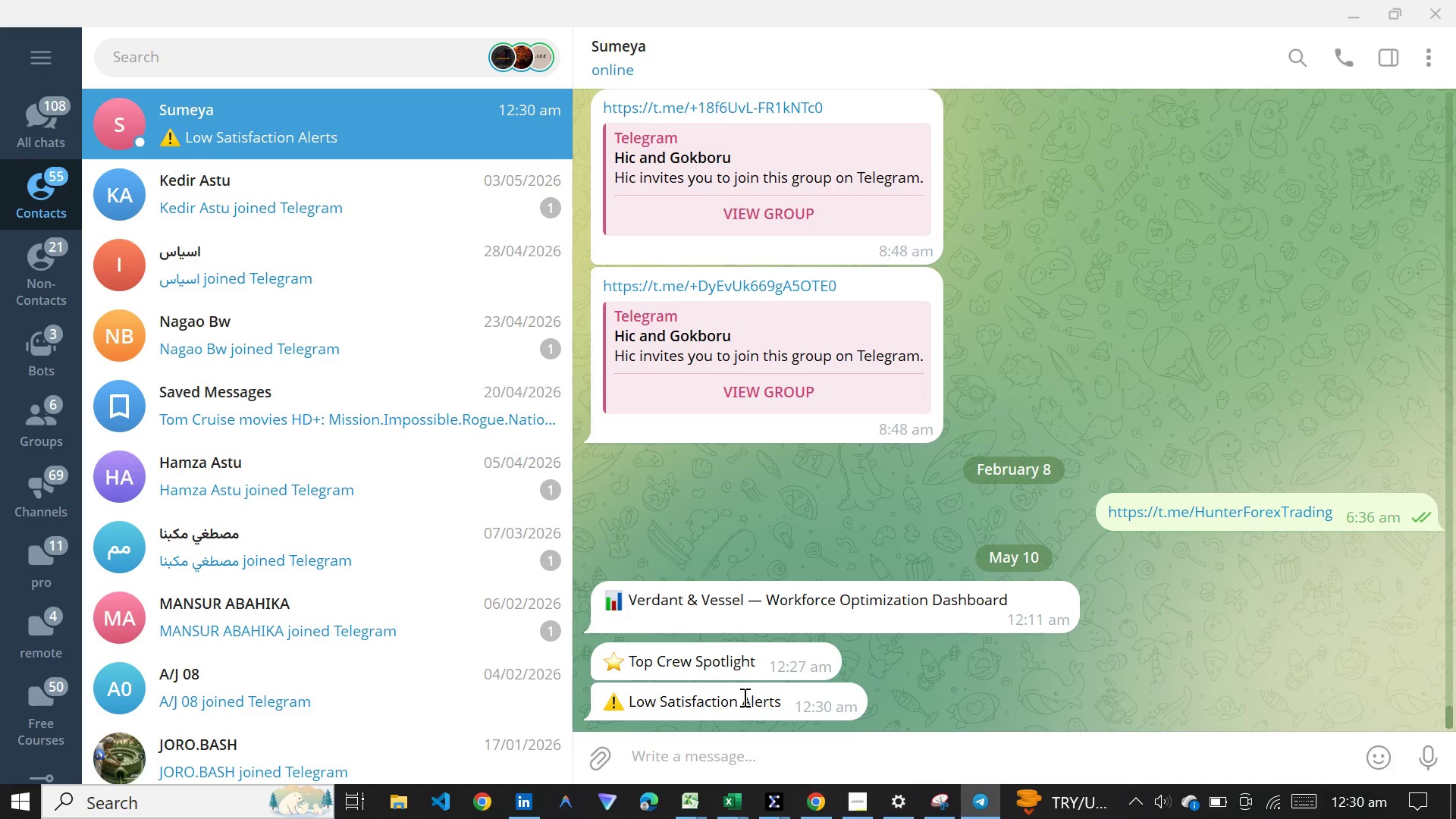 
left_click([743, 697])
 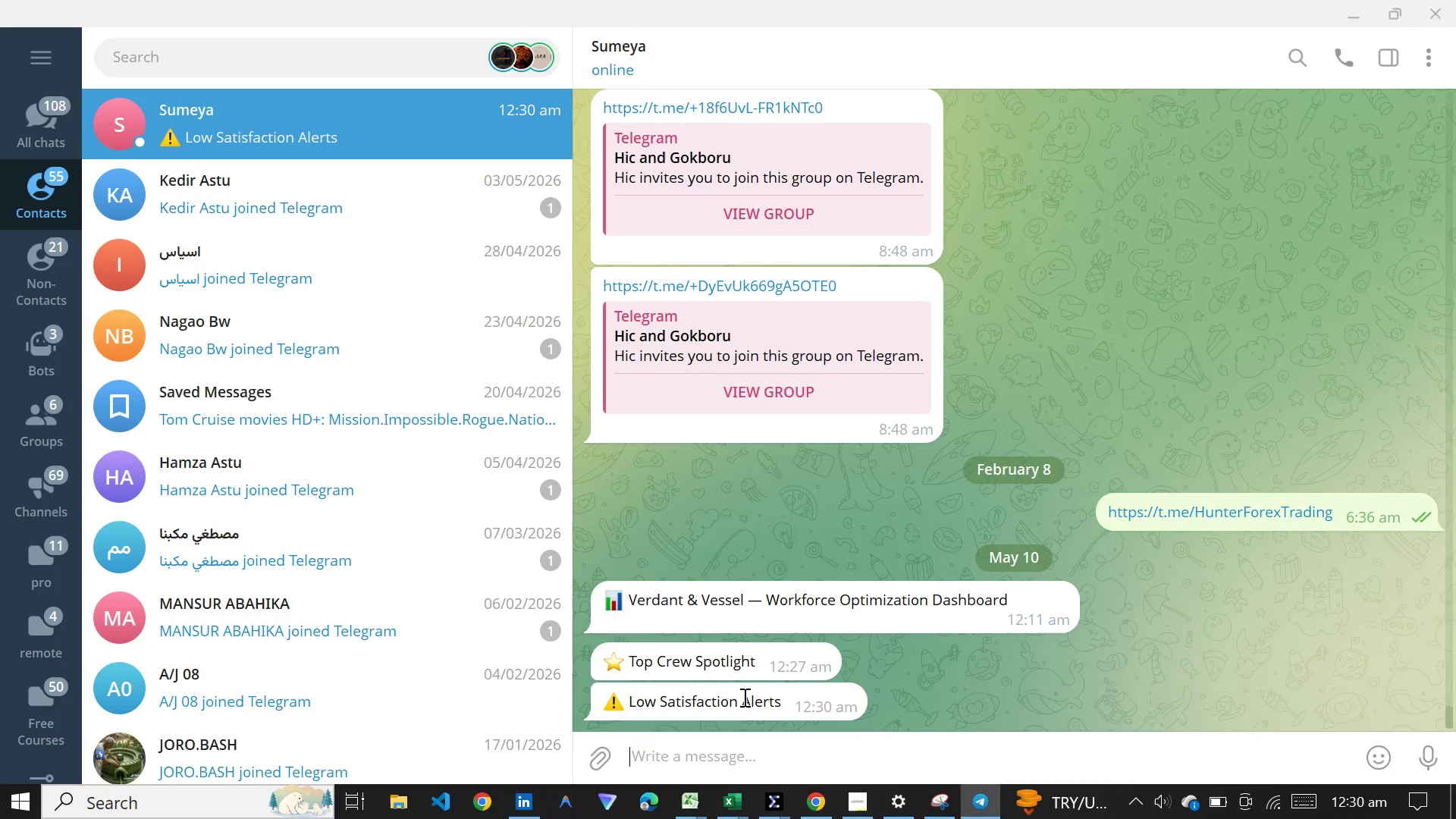 
right_click([743, 697])
 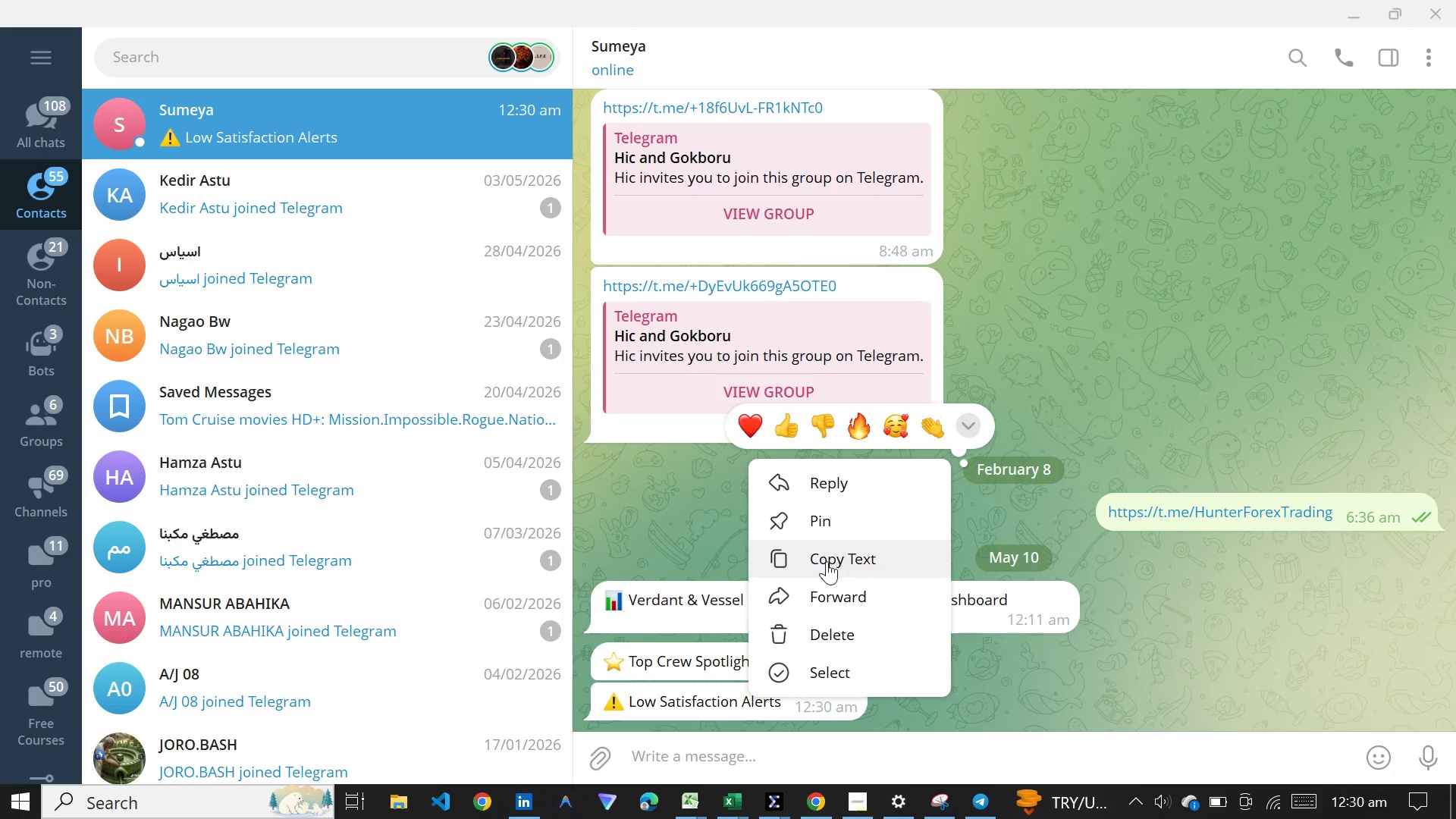 
left_click([830, 548])
 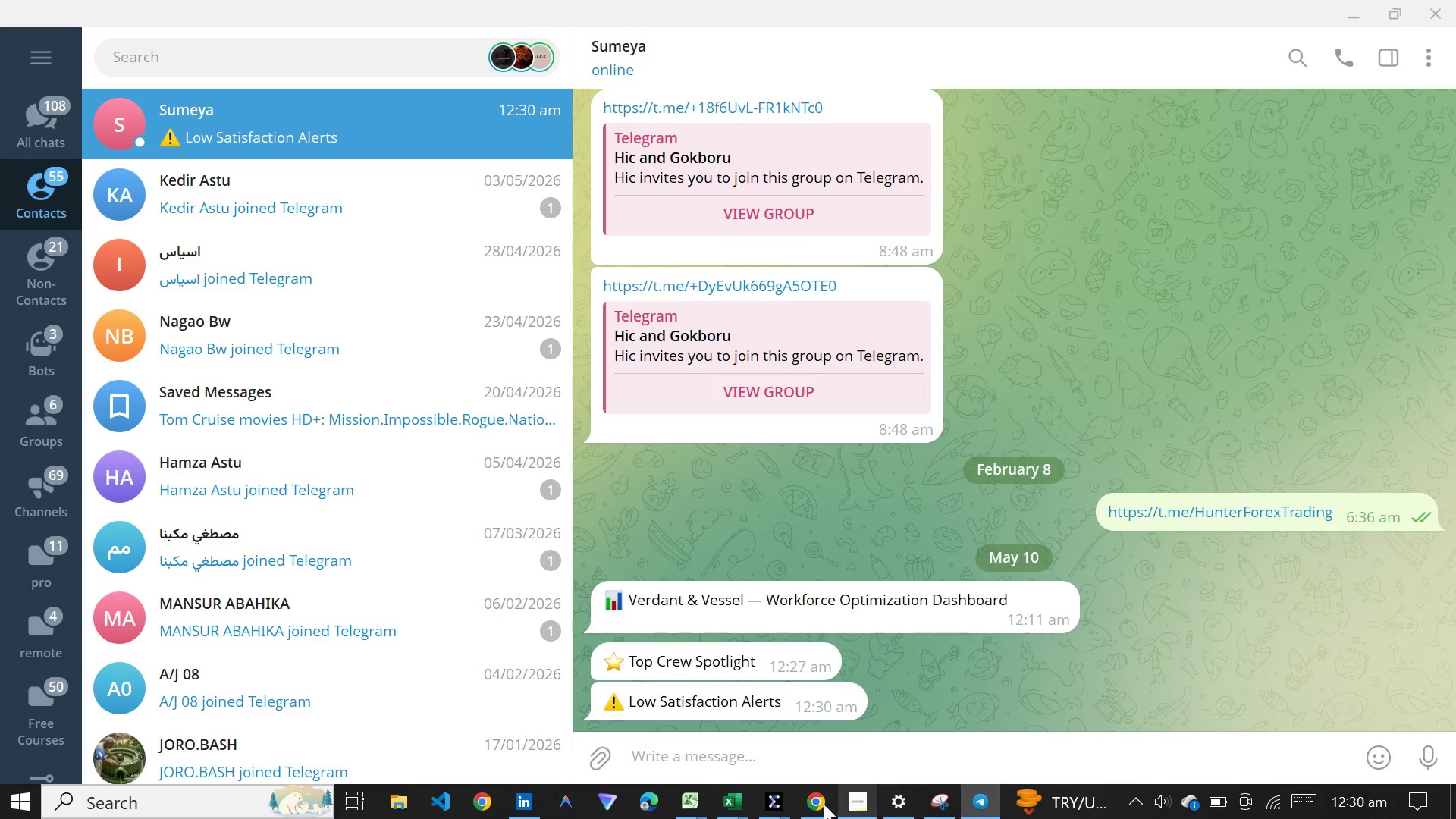 
left_click([822, 804])
 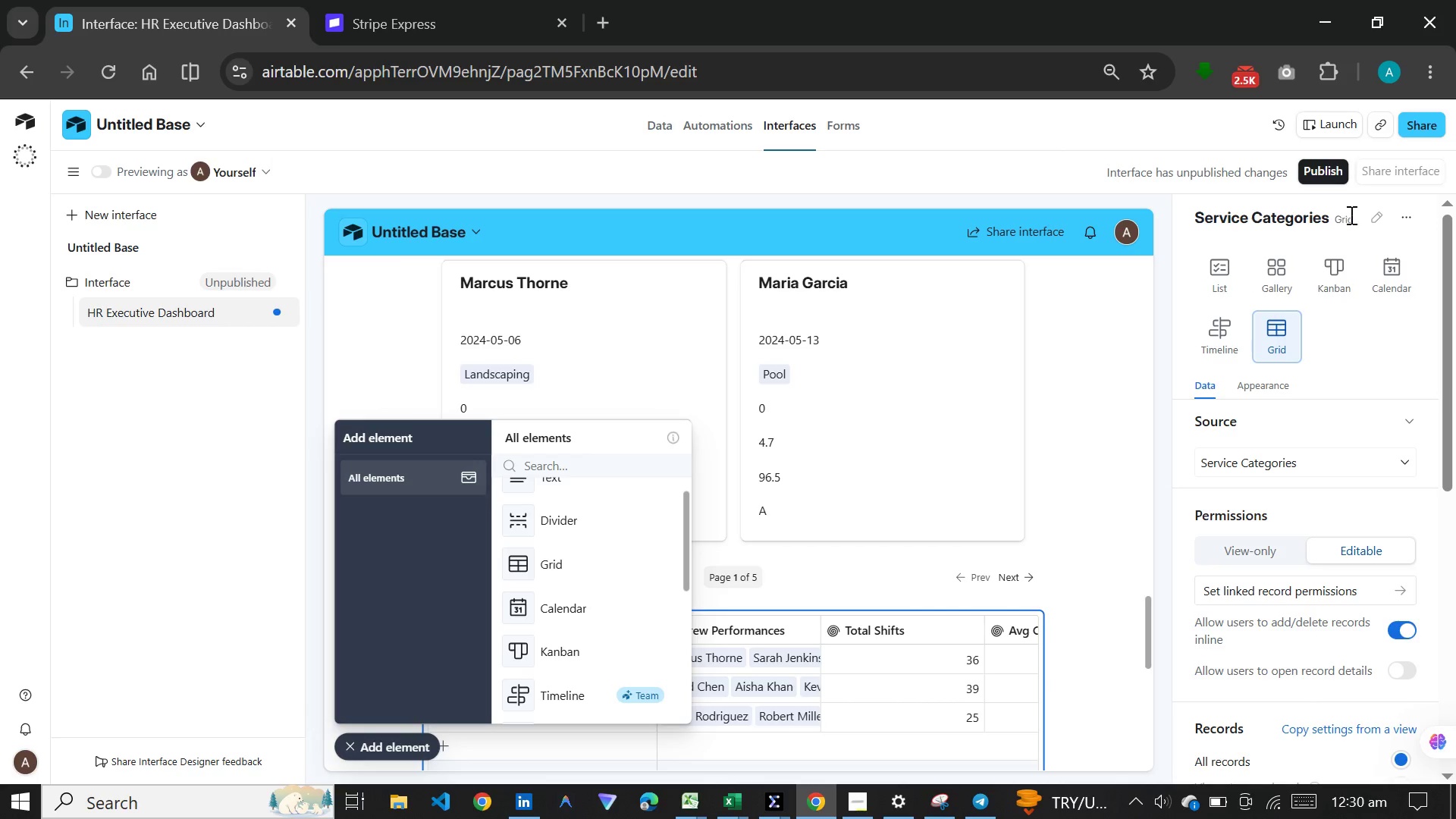 
left_click([1376, 215])
 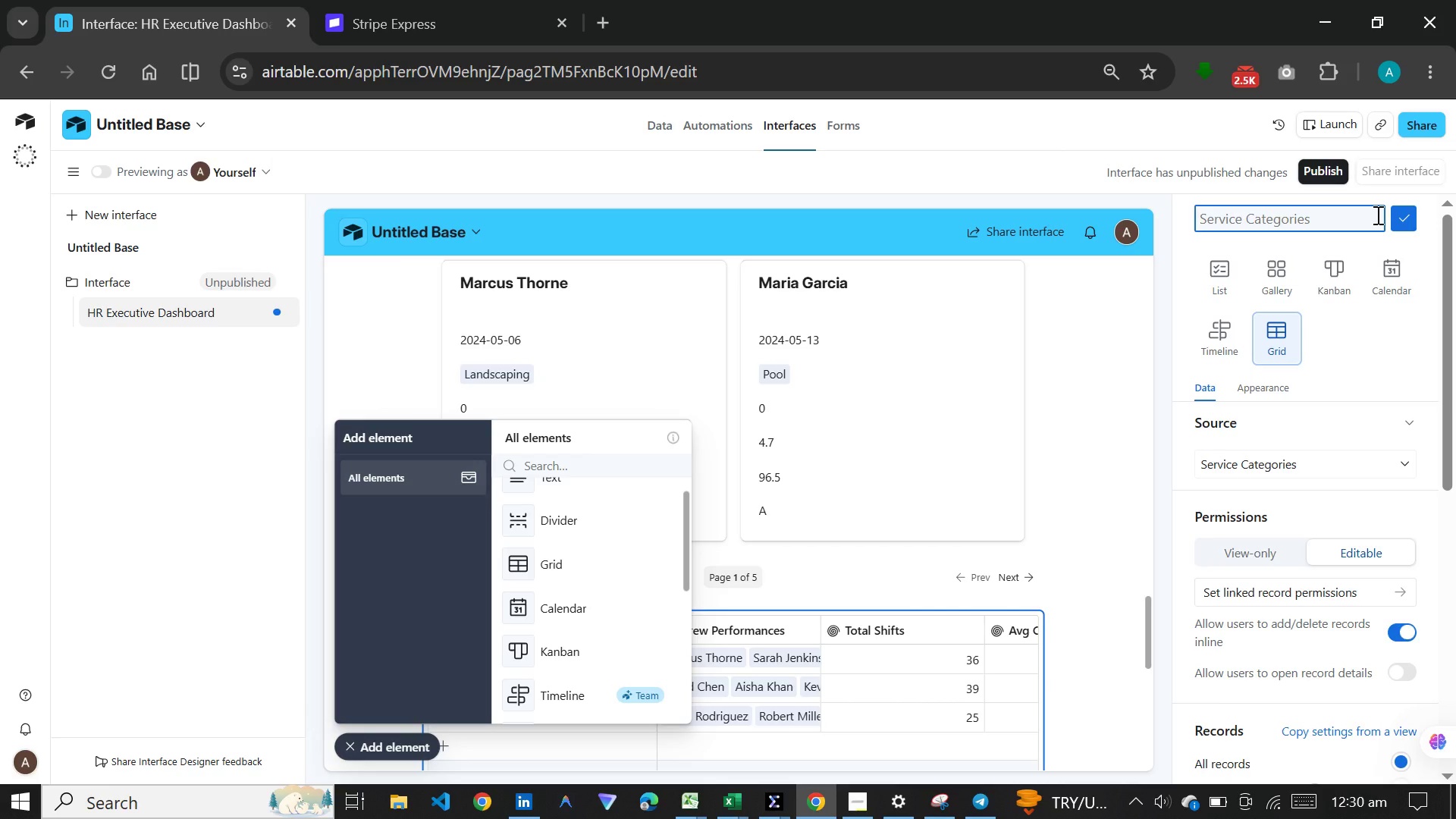 
key(Control+V)
 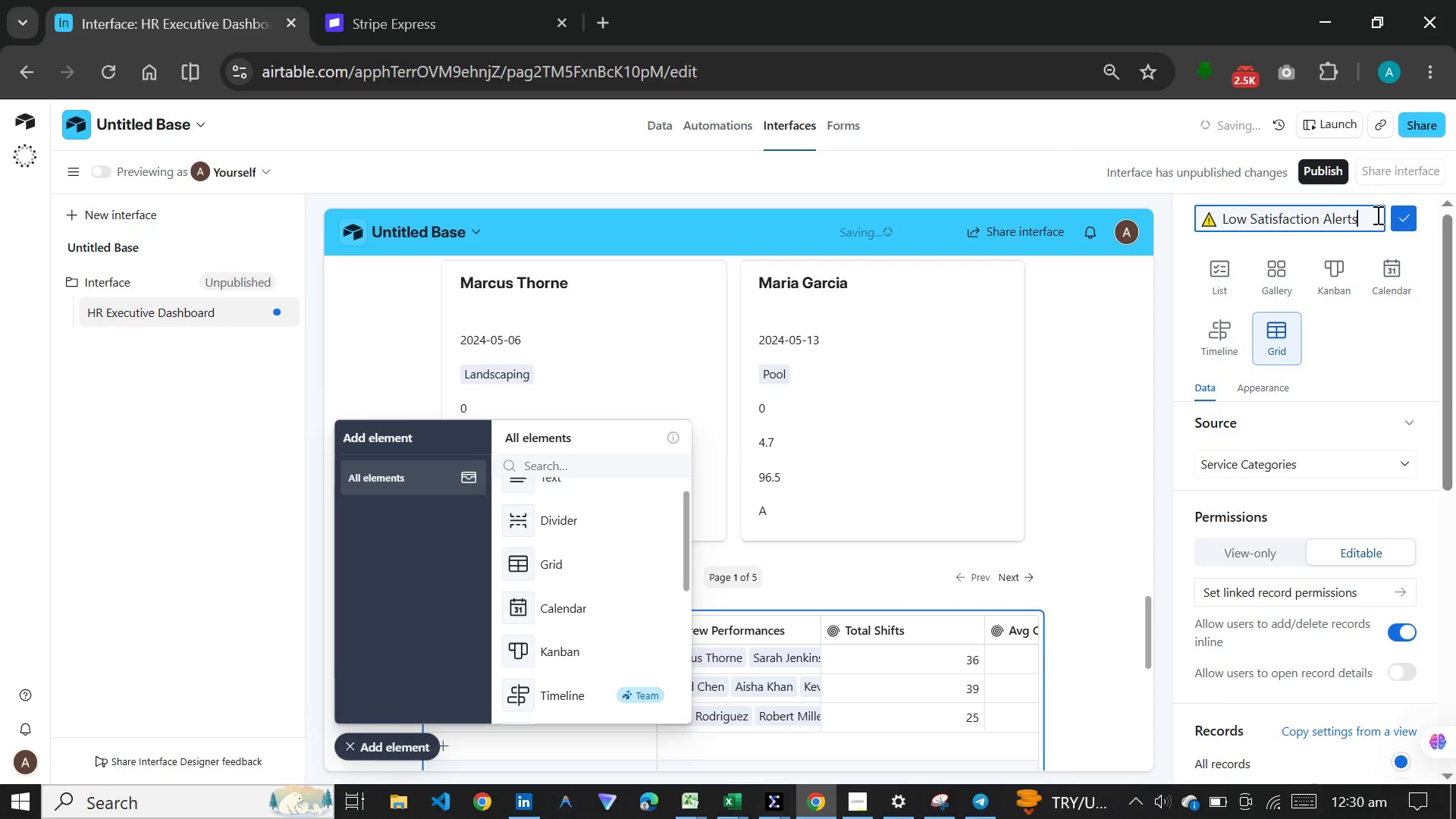 
key(Enter)
 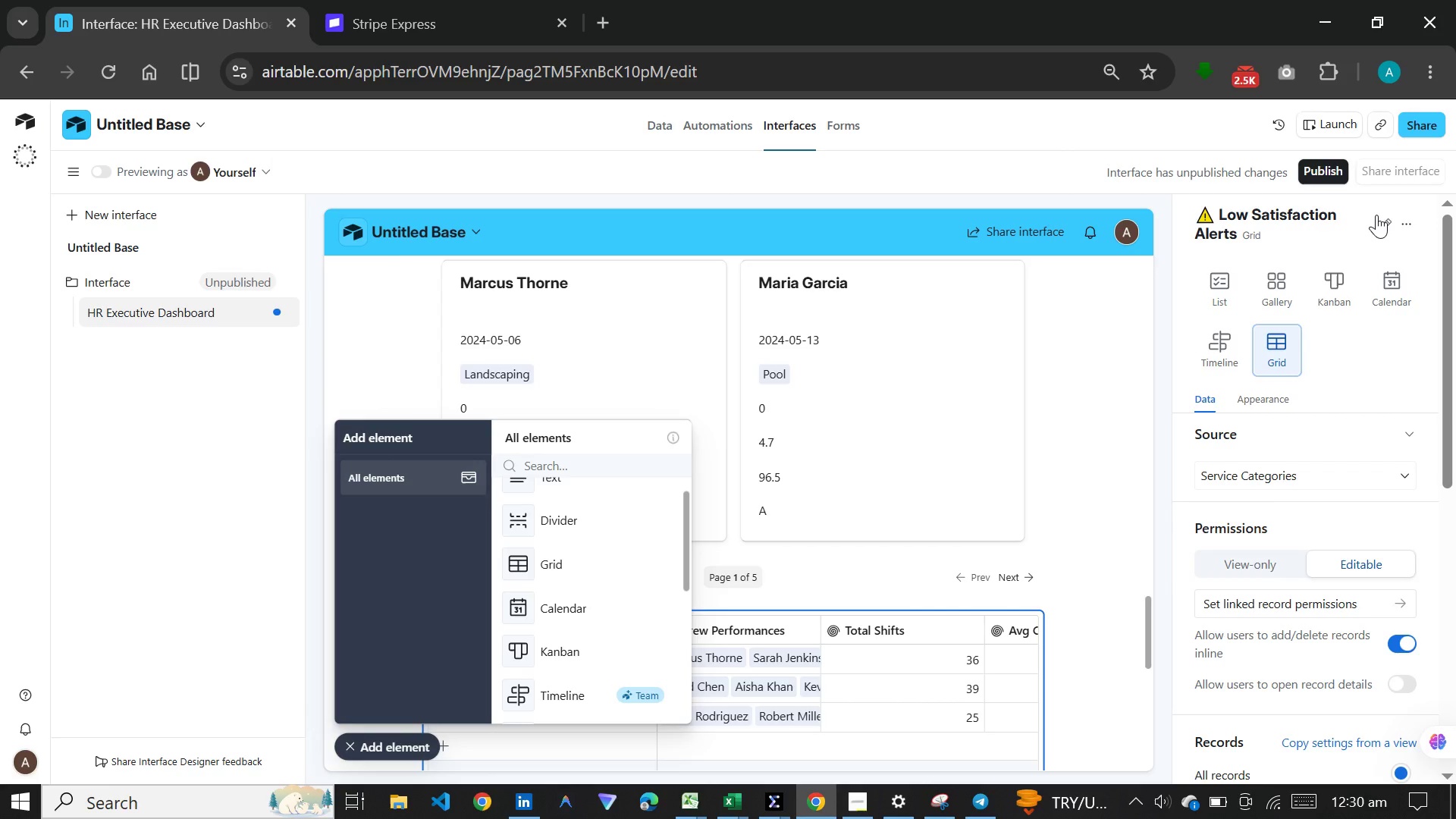 
wait(7.55)
 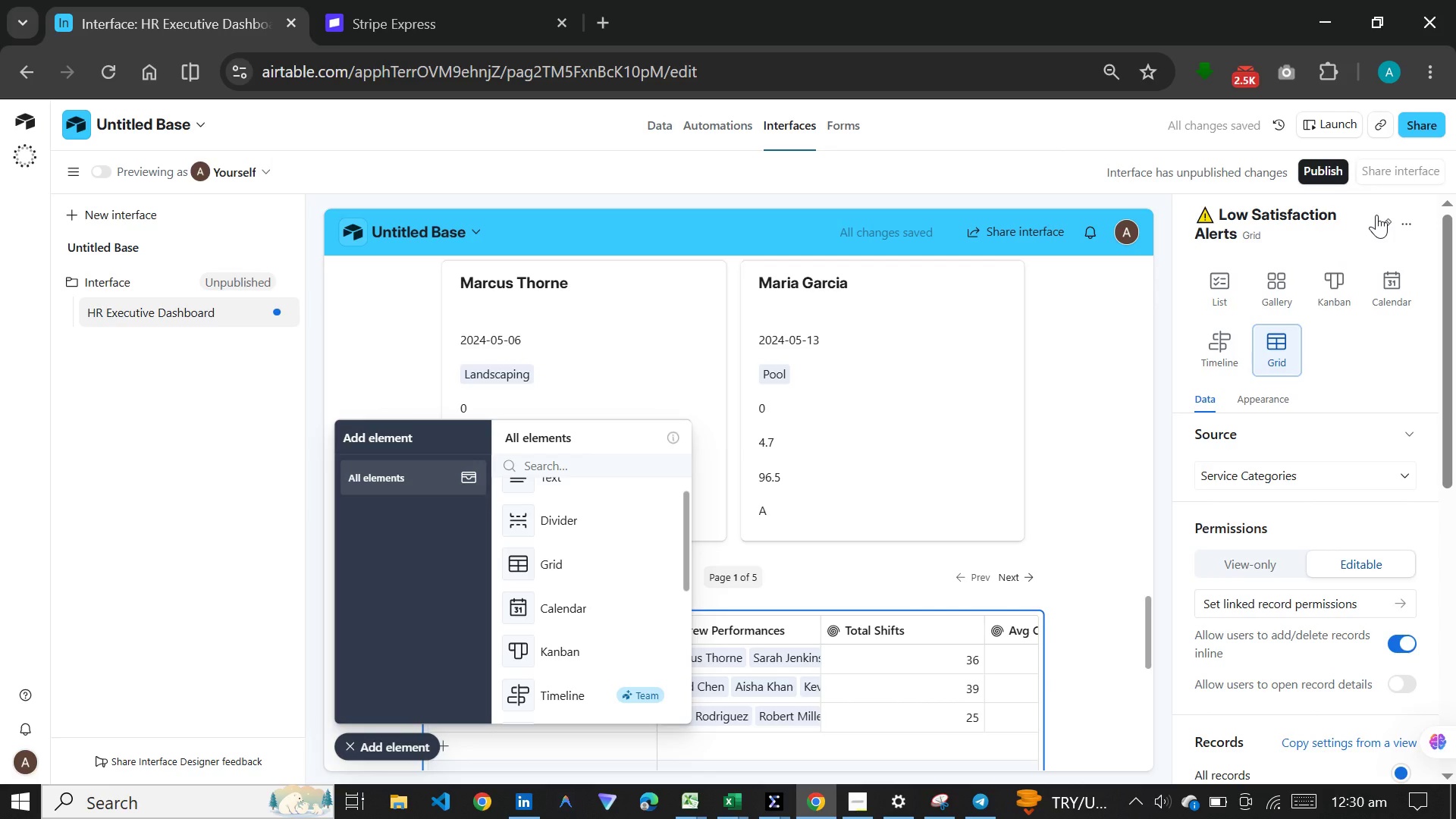 
left_click([1313, 477])
 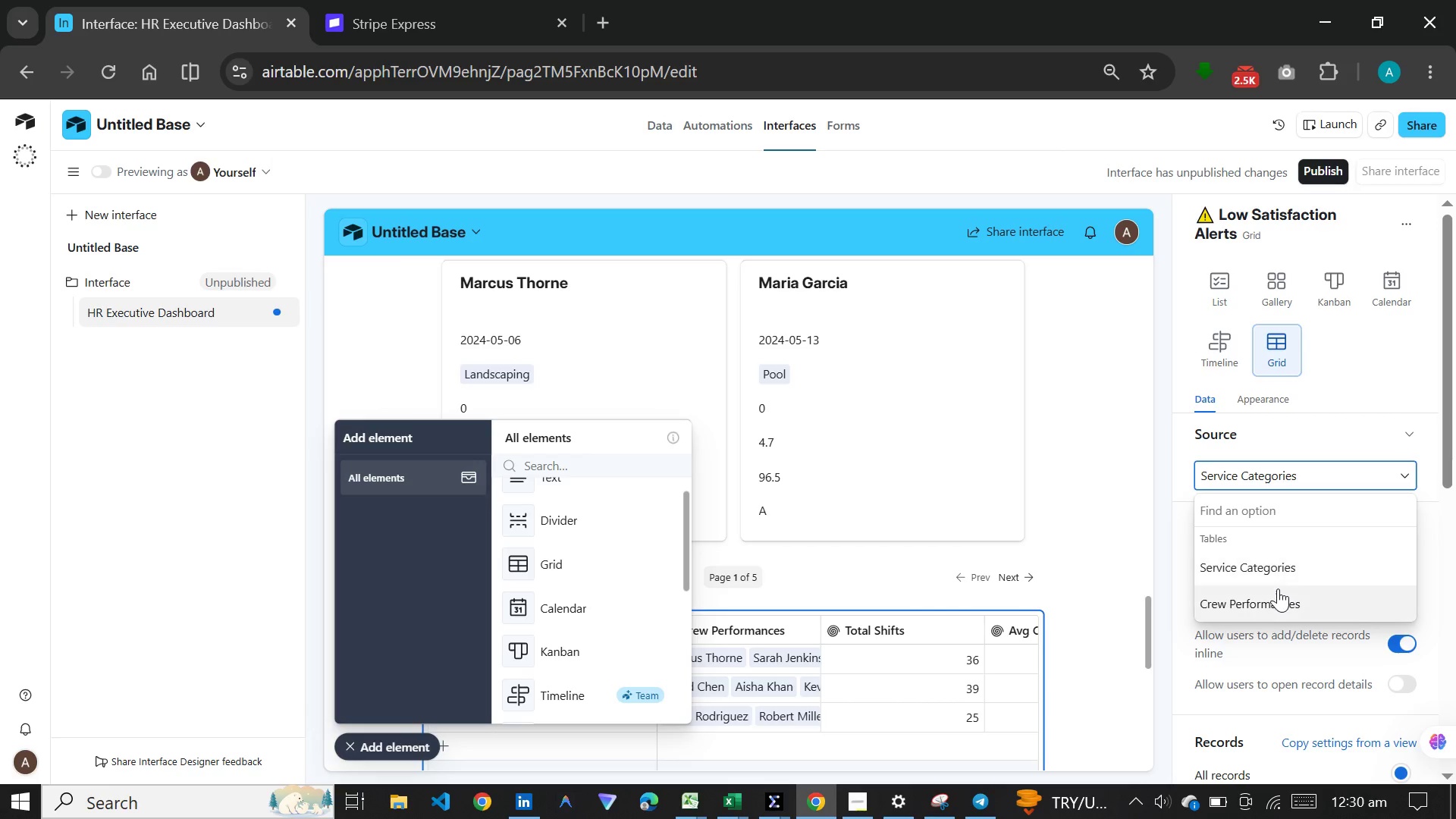 
left_click([1278, 588])
 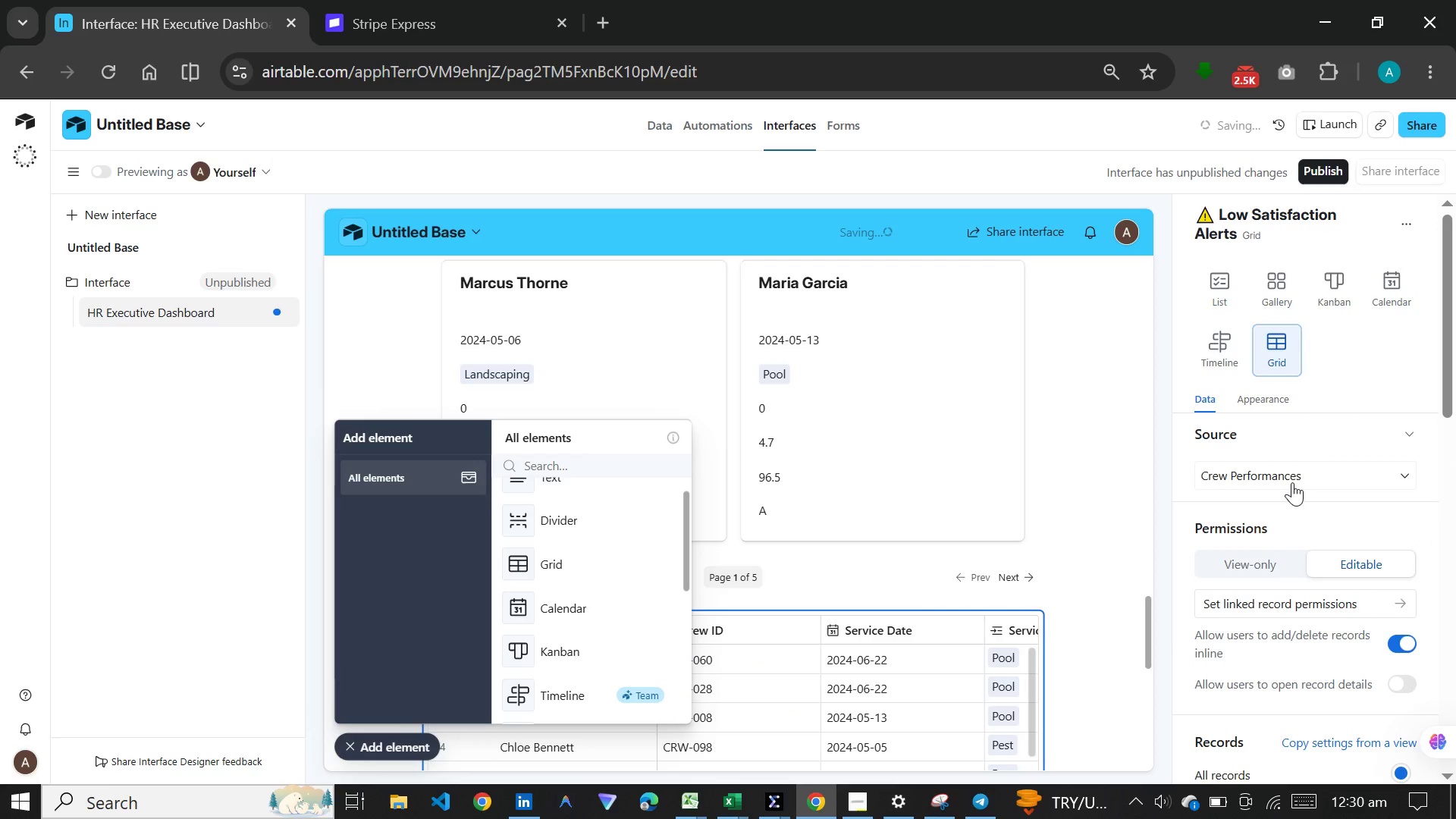 
scroll: coordinate [1292, 482], scroll_direction: down, amount: 3.0
 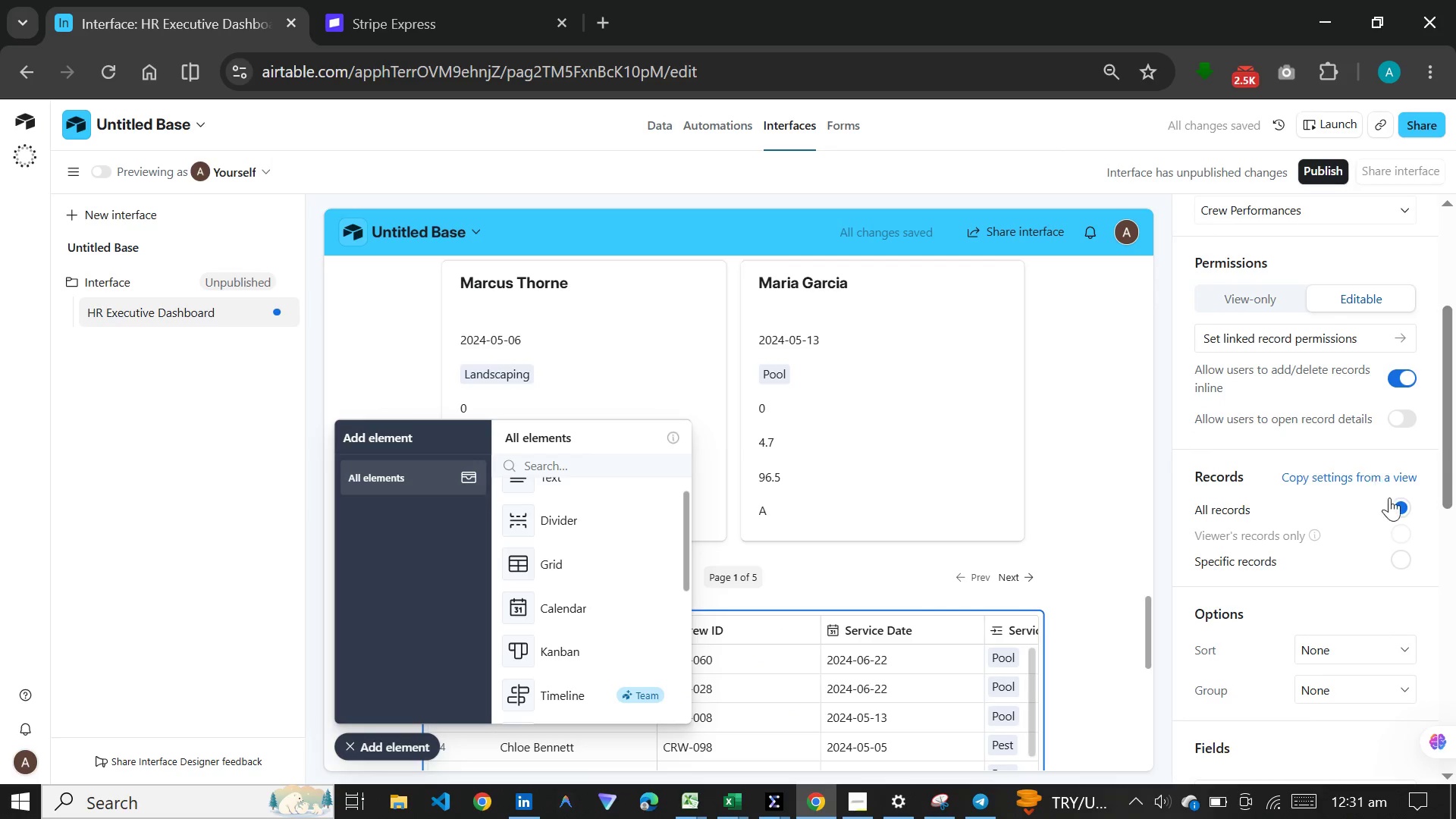 
left_click([1368, 468])
 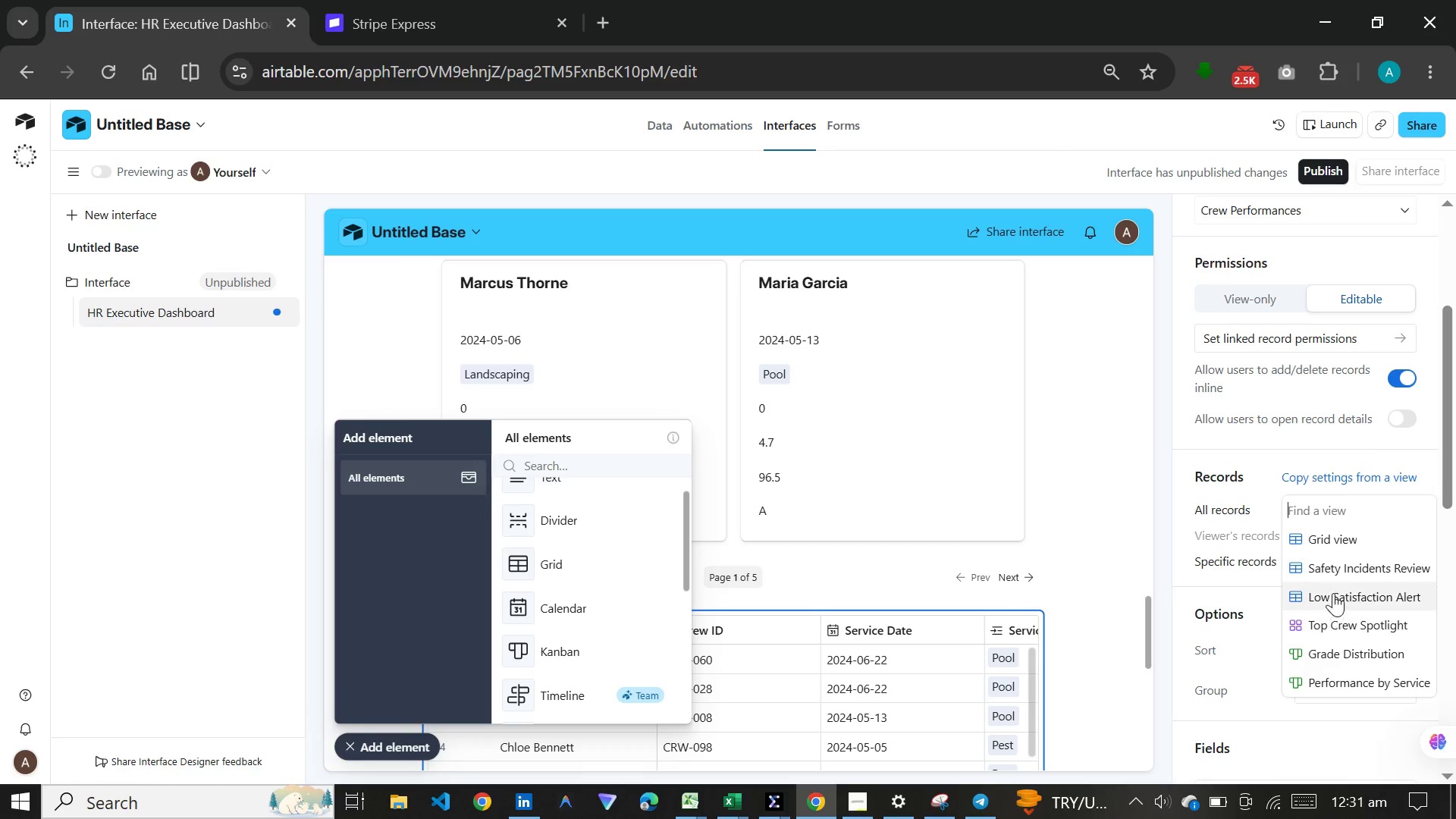 
left_click([1330, 582])
 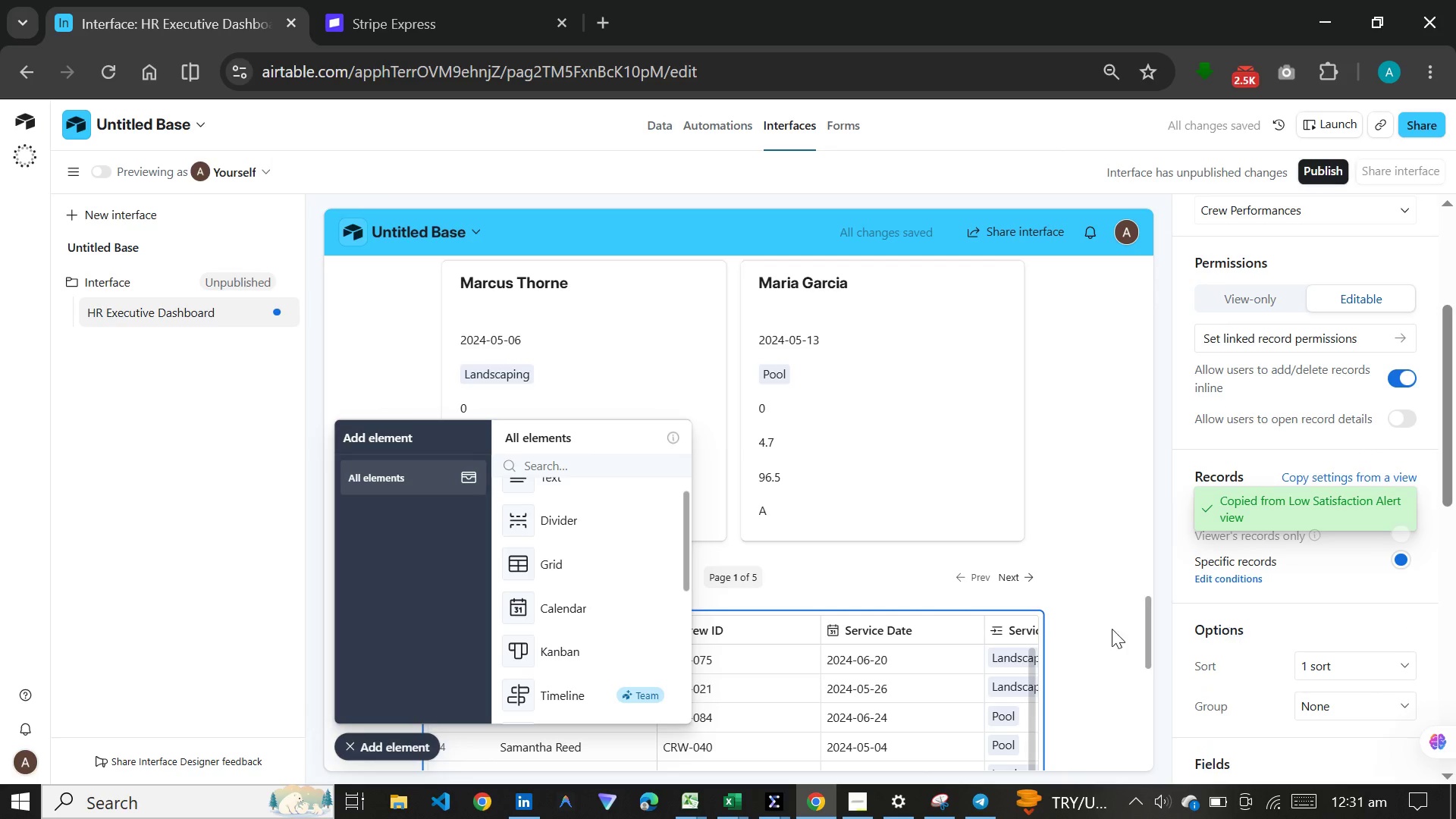 
wait(7.02)
 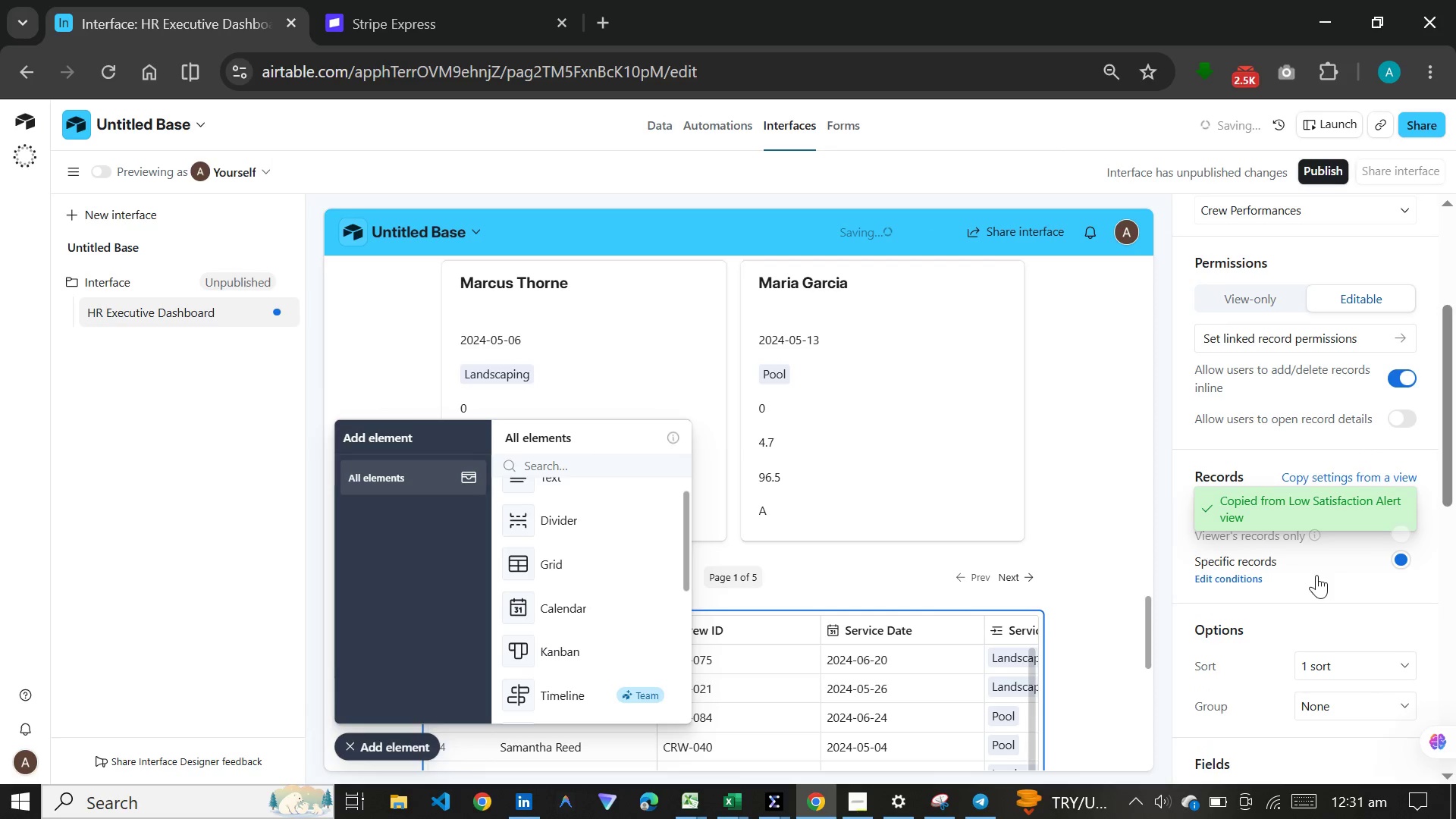 
scroll: coordinate [1125, 604], scroll_direction: down, amount: 10.0
 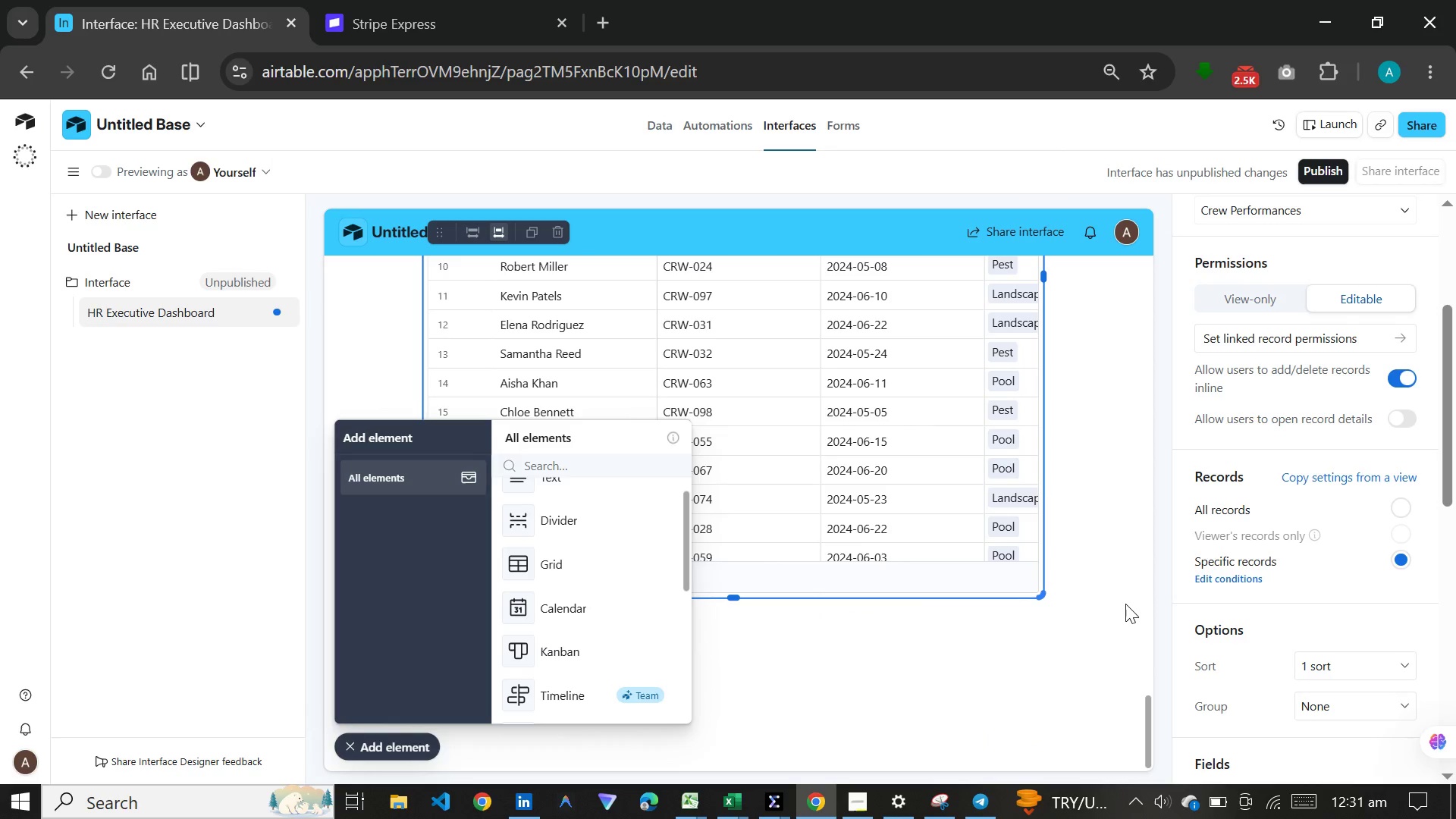 
scroll: coordinate [1125, 604], scroll_direction: up, amount: 3.0
 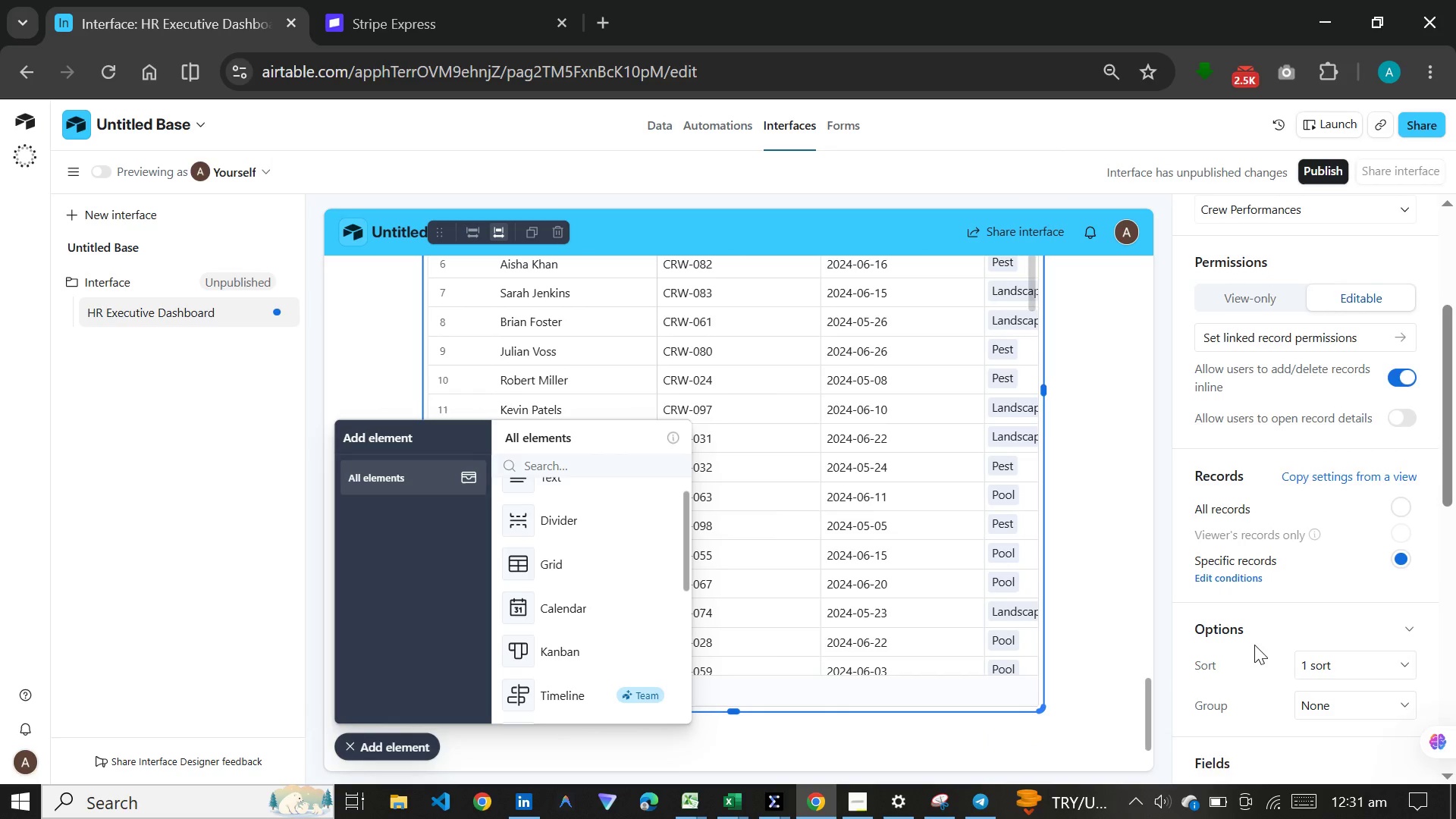 
scroll: coordinate [1237, 640], scroll_direction: down, amount: 20.0
 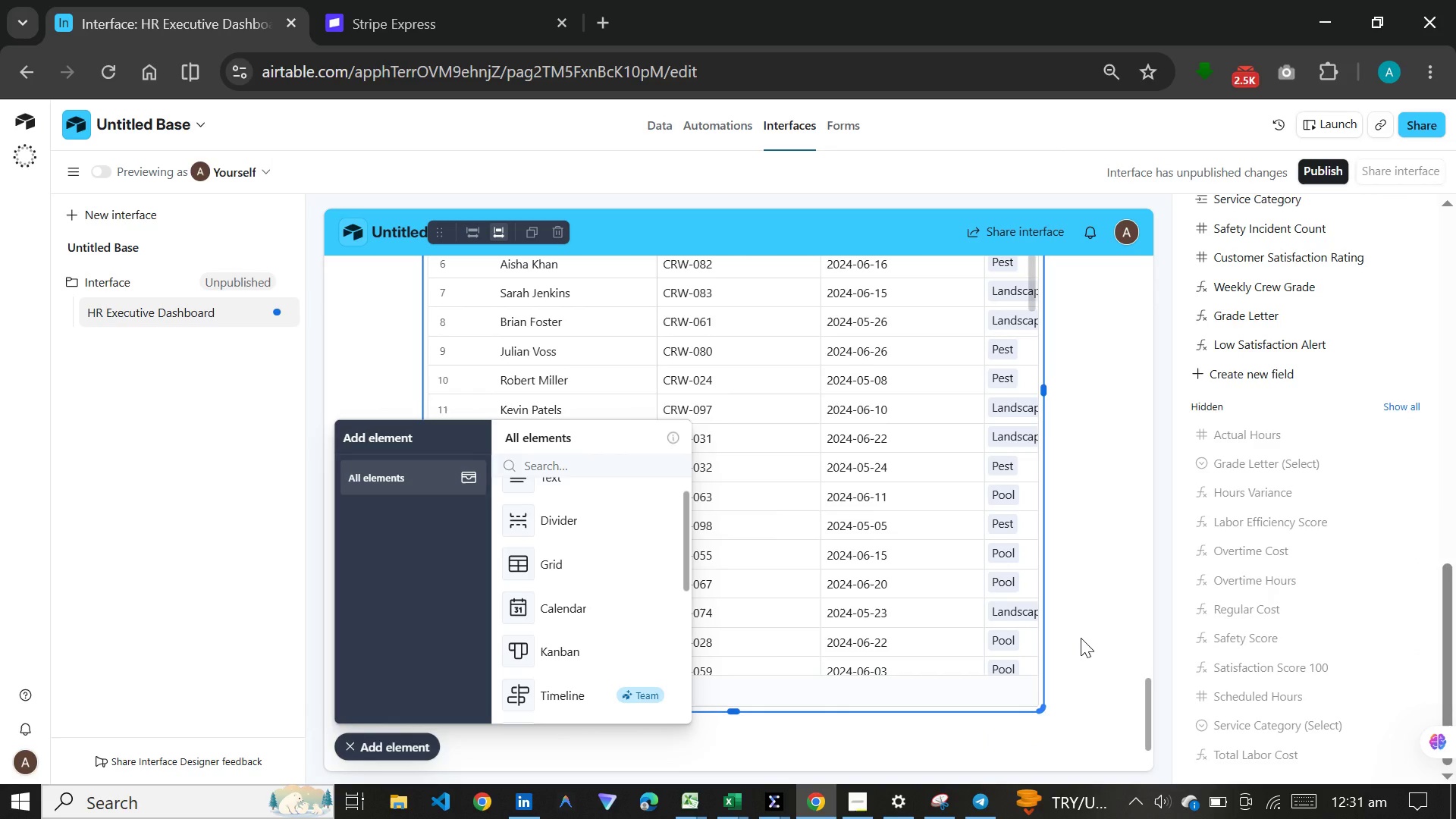 
left_click([1081, 638])
 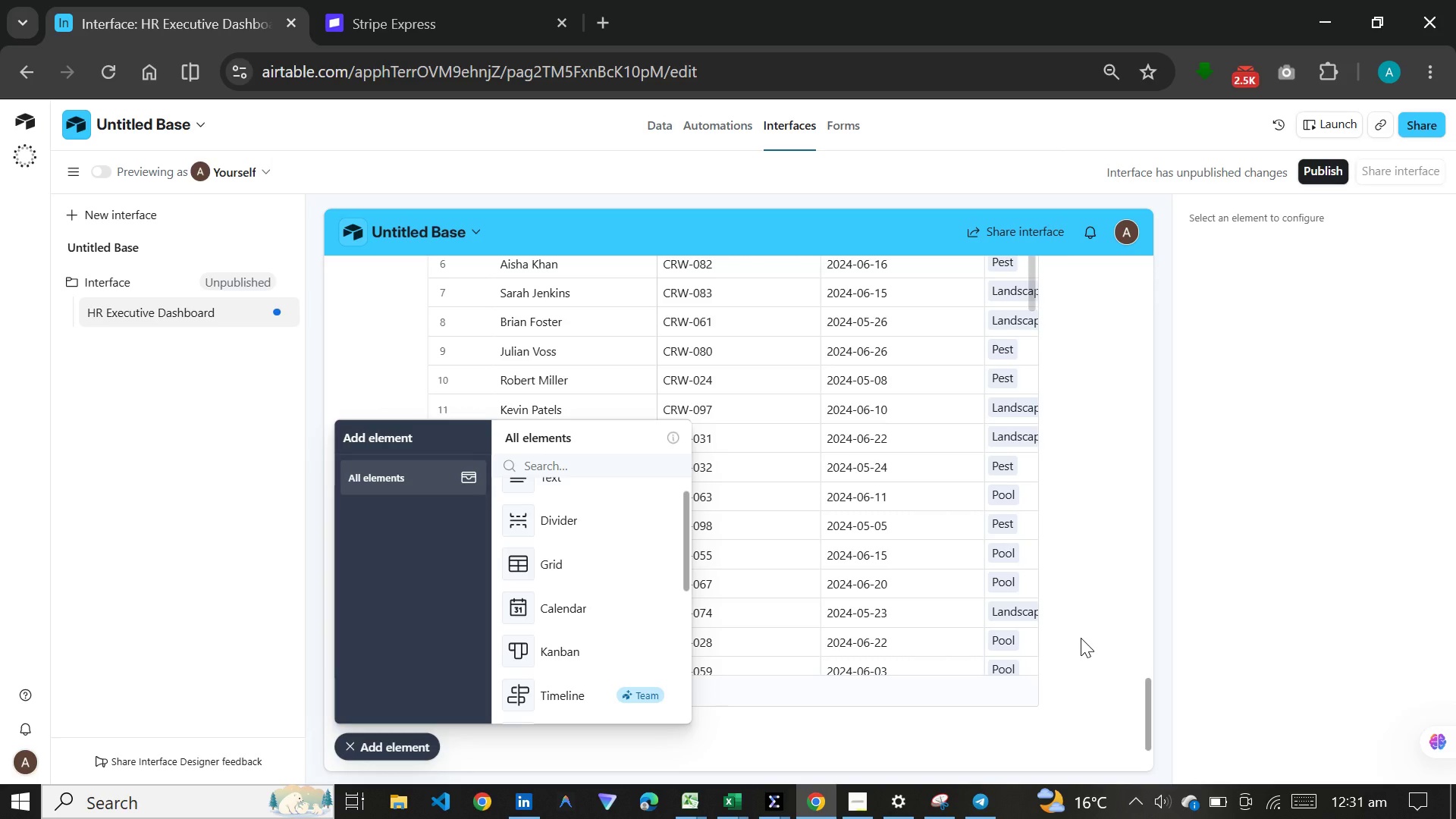 
wait(27.5)
 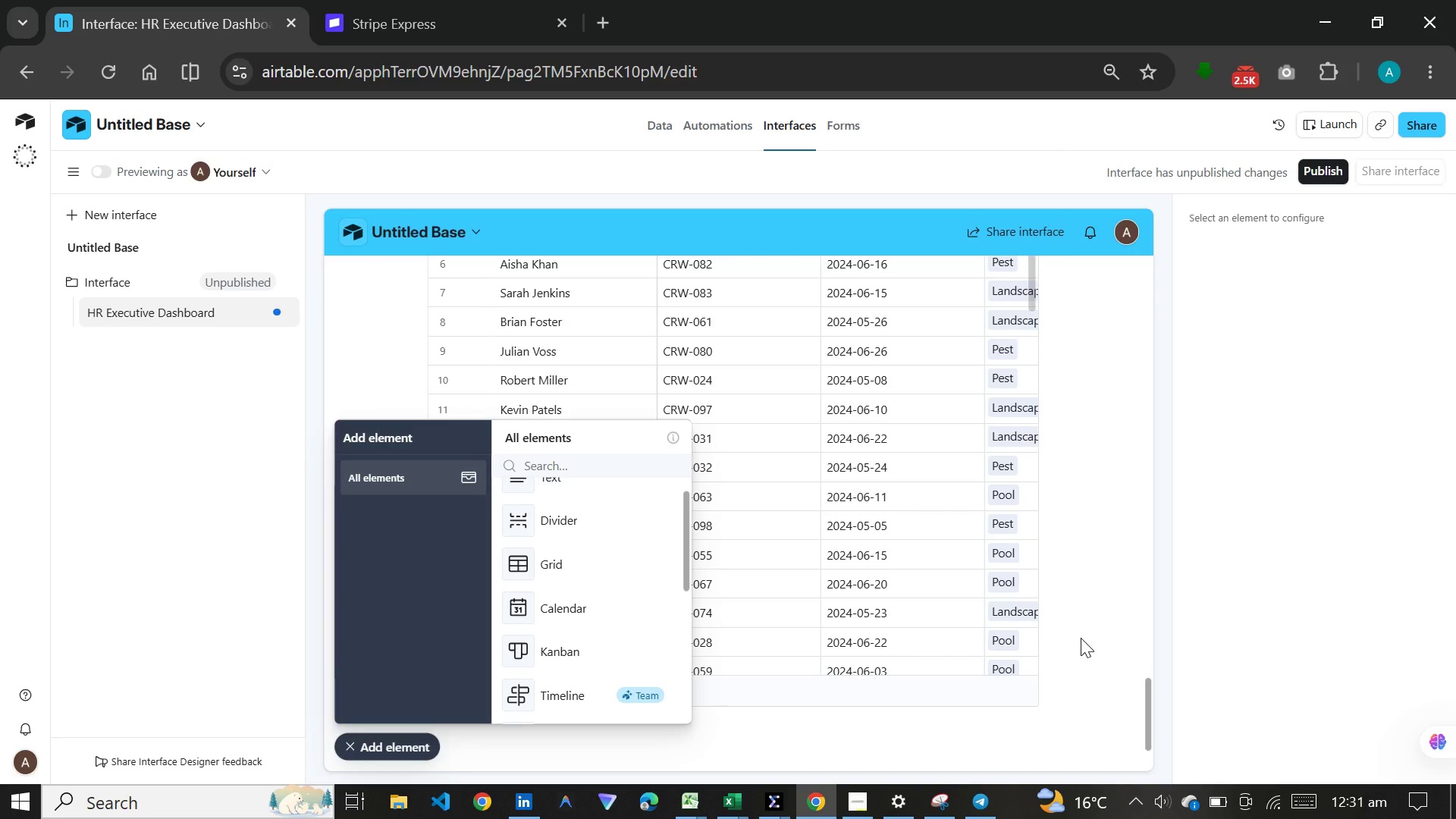 
left_click([861, 793])